 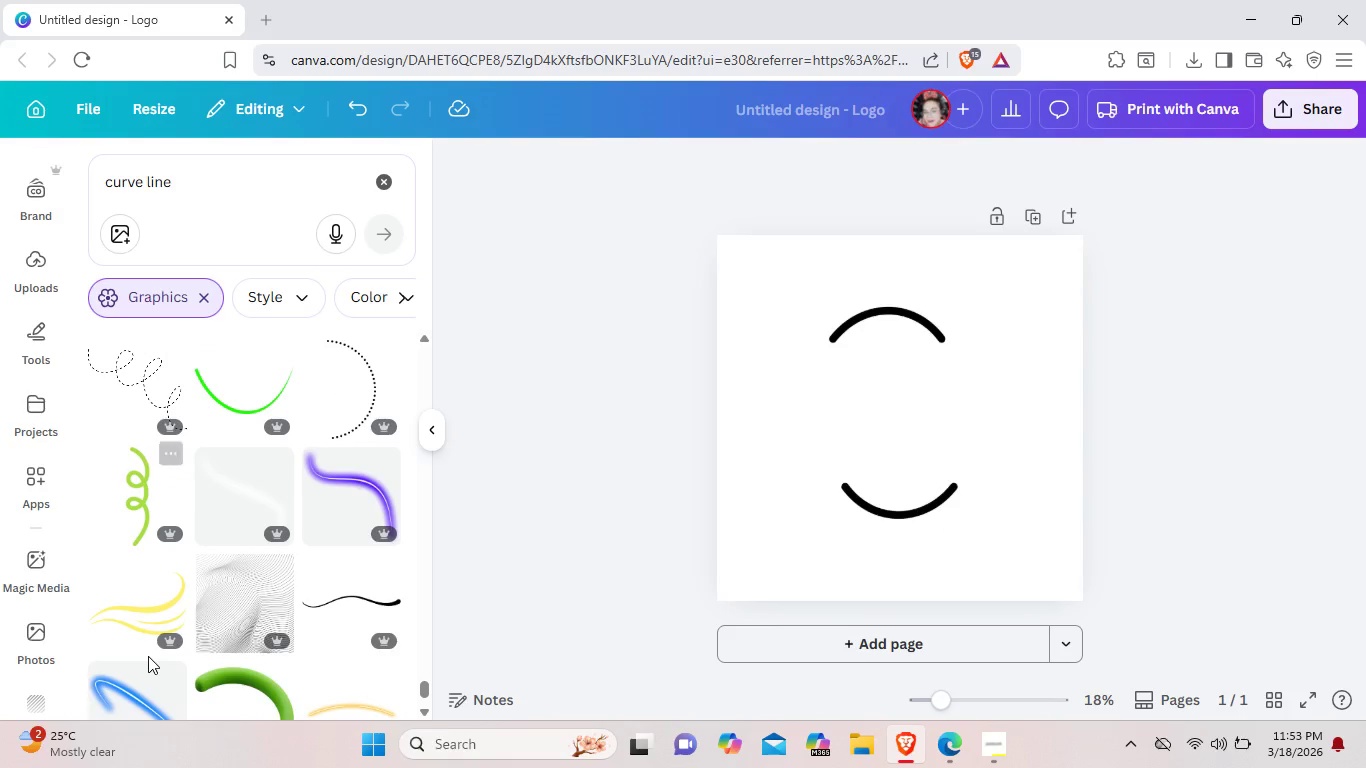 
scroll: coordinate [238, 493], scroll_direction: down, amount: 14.0
 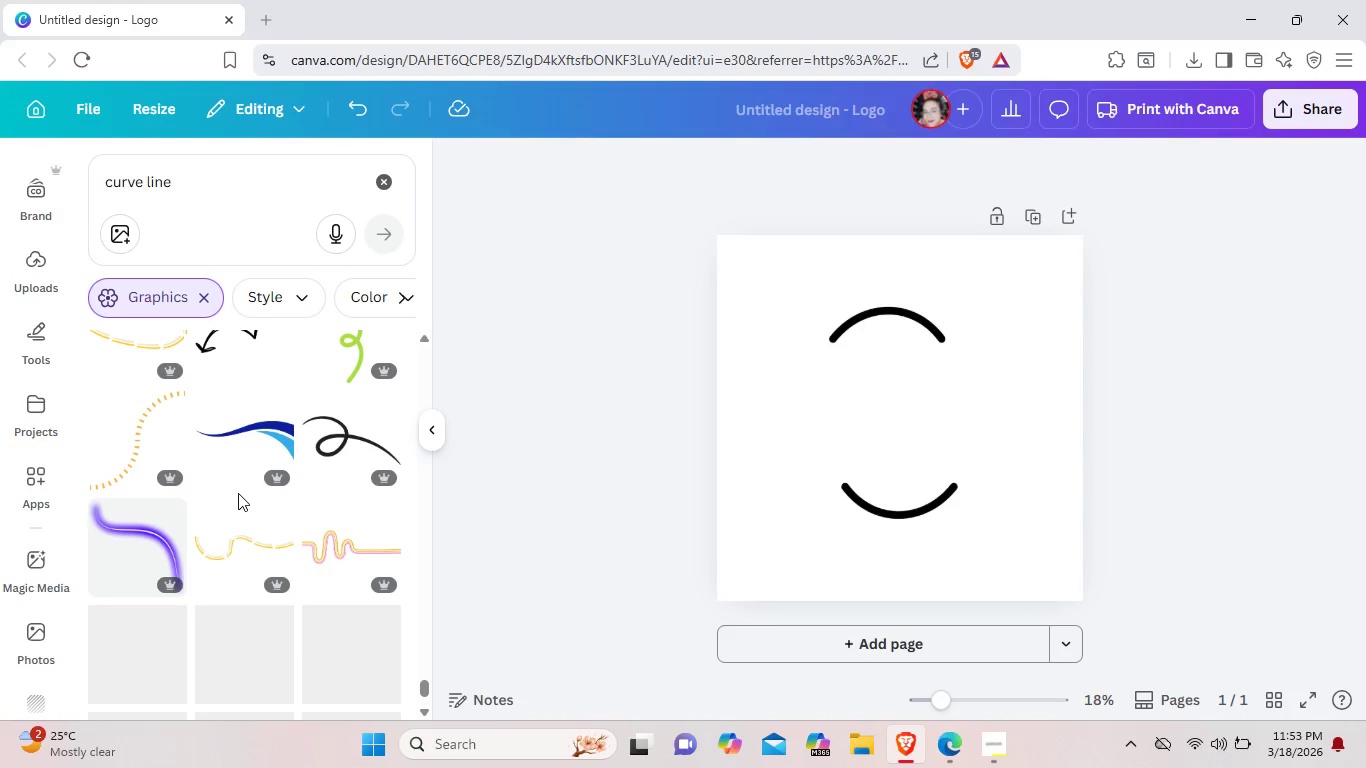 
scroll: coordinate [238, 493], scroll_direction: down, amount: 2.0
 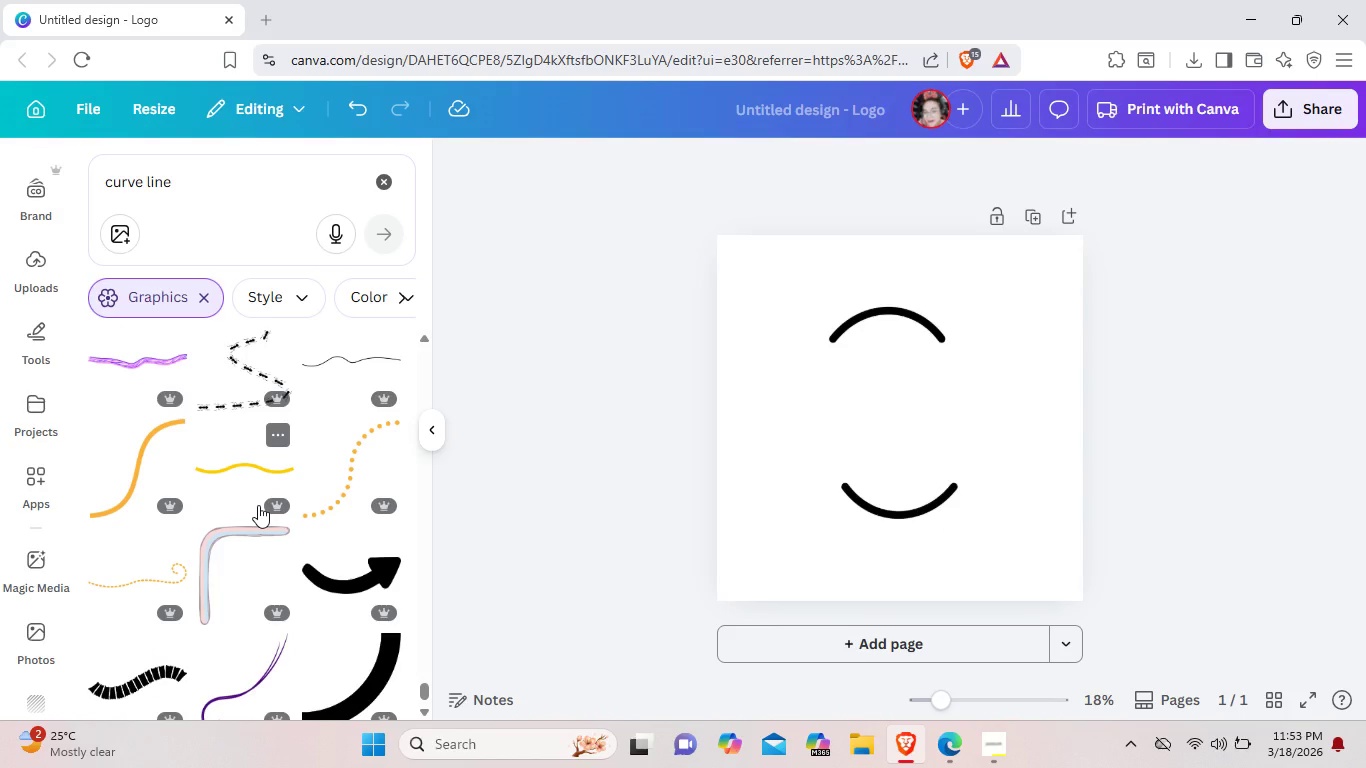 
wait(7.92)
 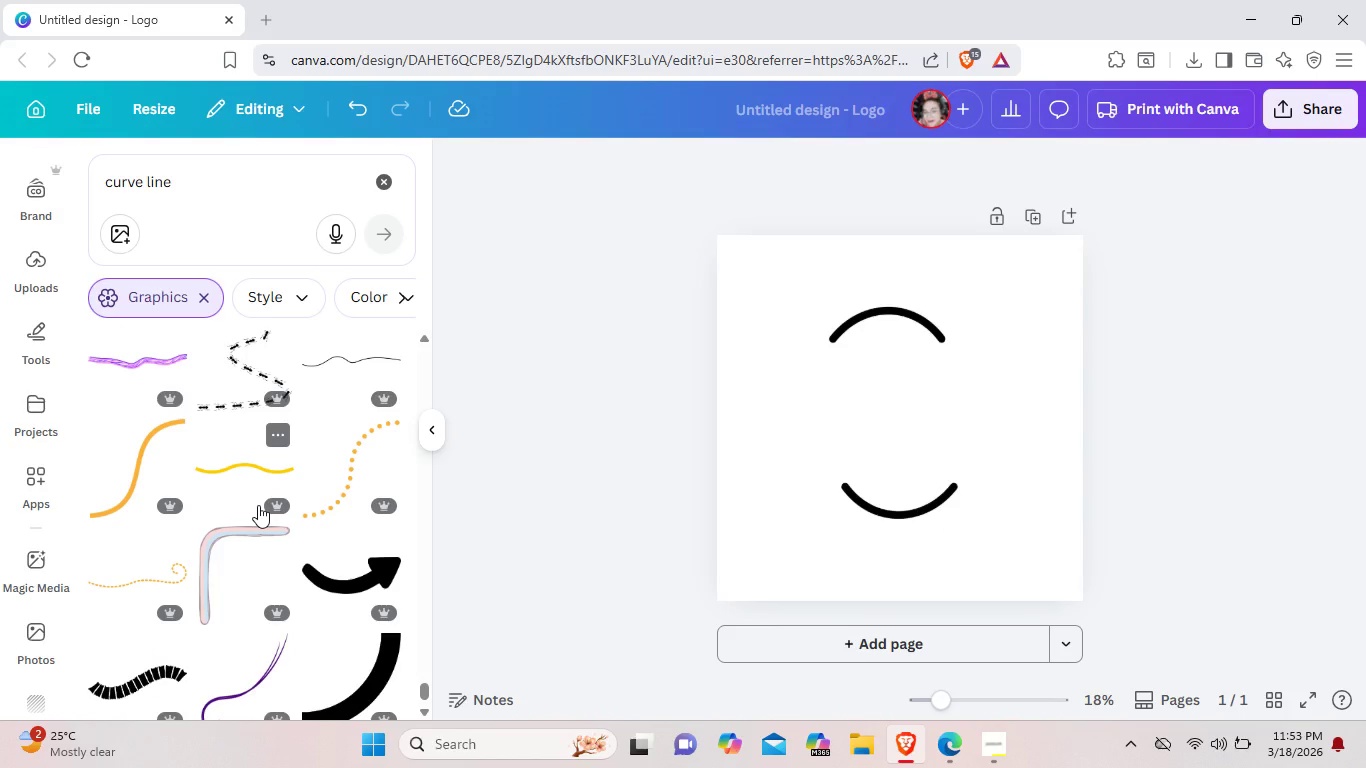 
scroll: coordinate [239, 532], scroll_direction: down, amount: 21.0
 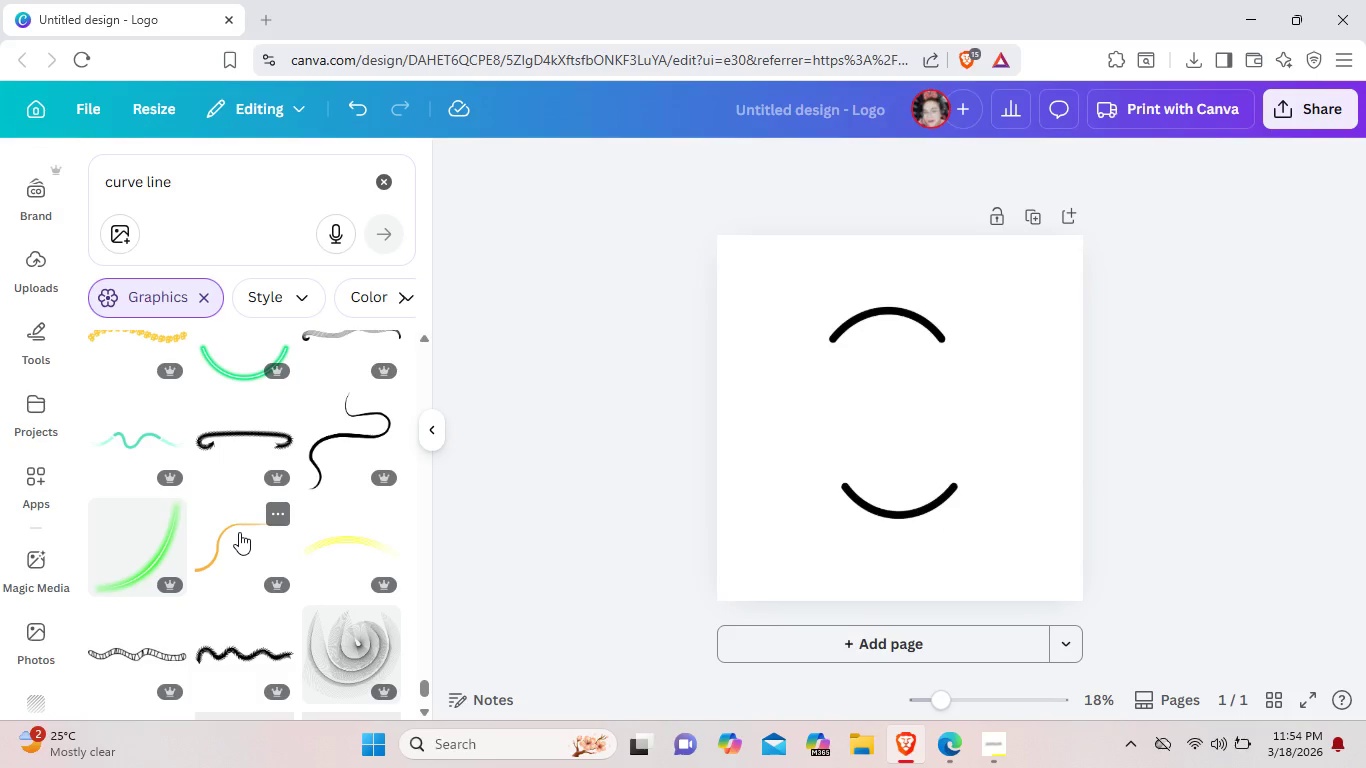 
scroll: coordinate [226, 538], scroll_direction: down, amount: 17.0
 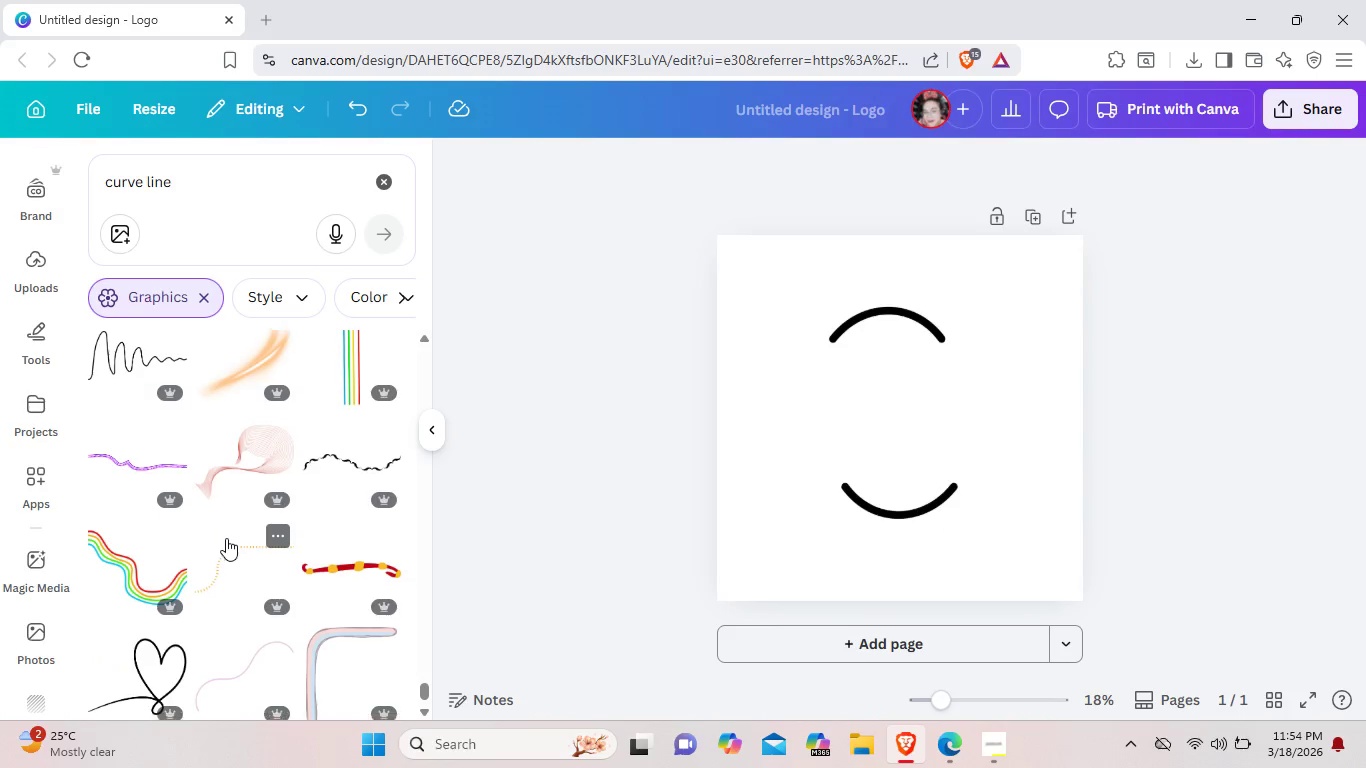 
scroll: coordinate [226, 549], scroll_direction: down, amount: 9.0
 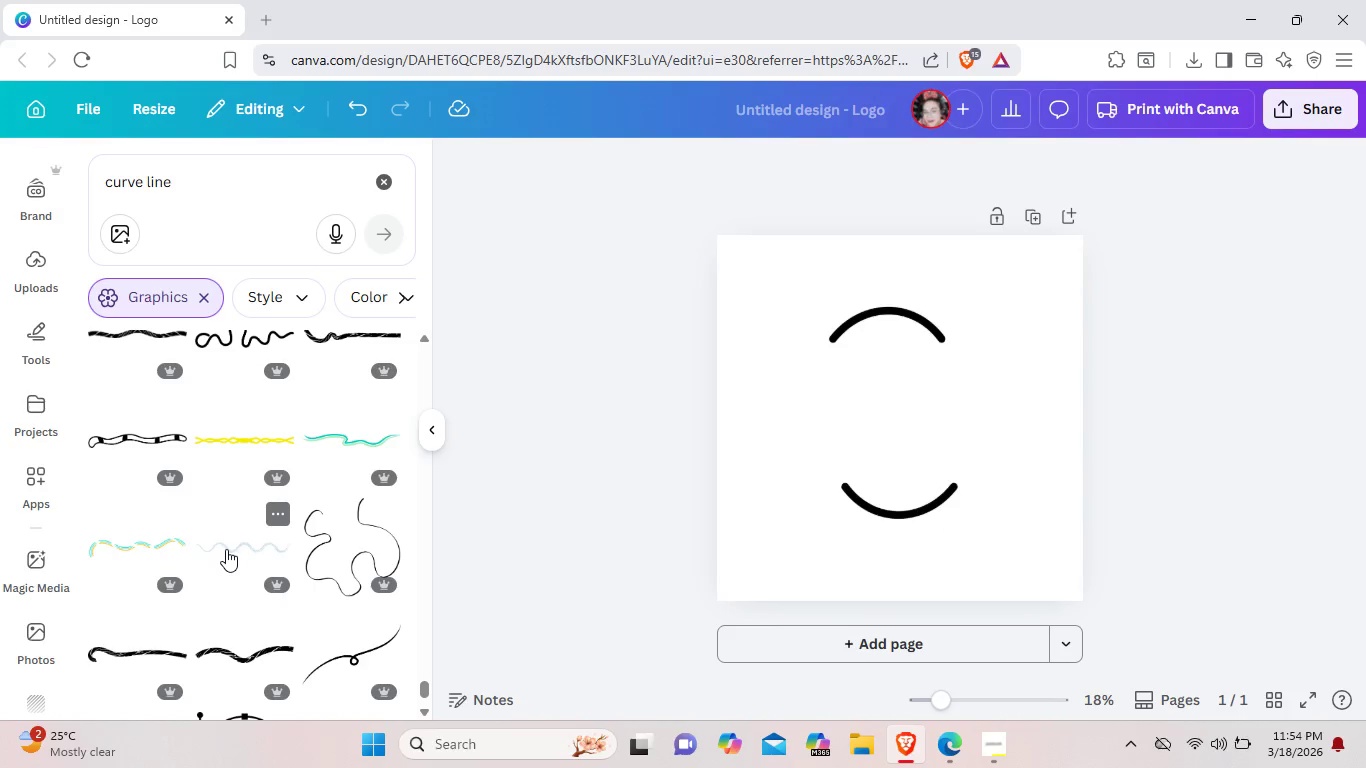 
scroll: coordinate [226, 549], scroll_direction: down, amount: 4.0
 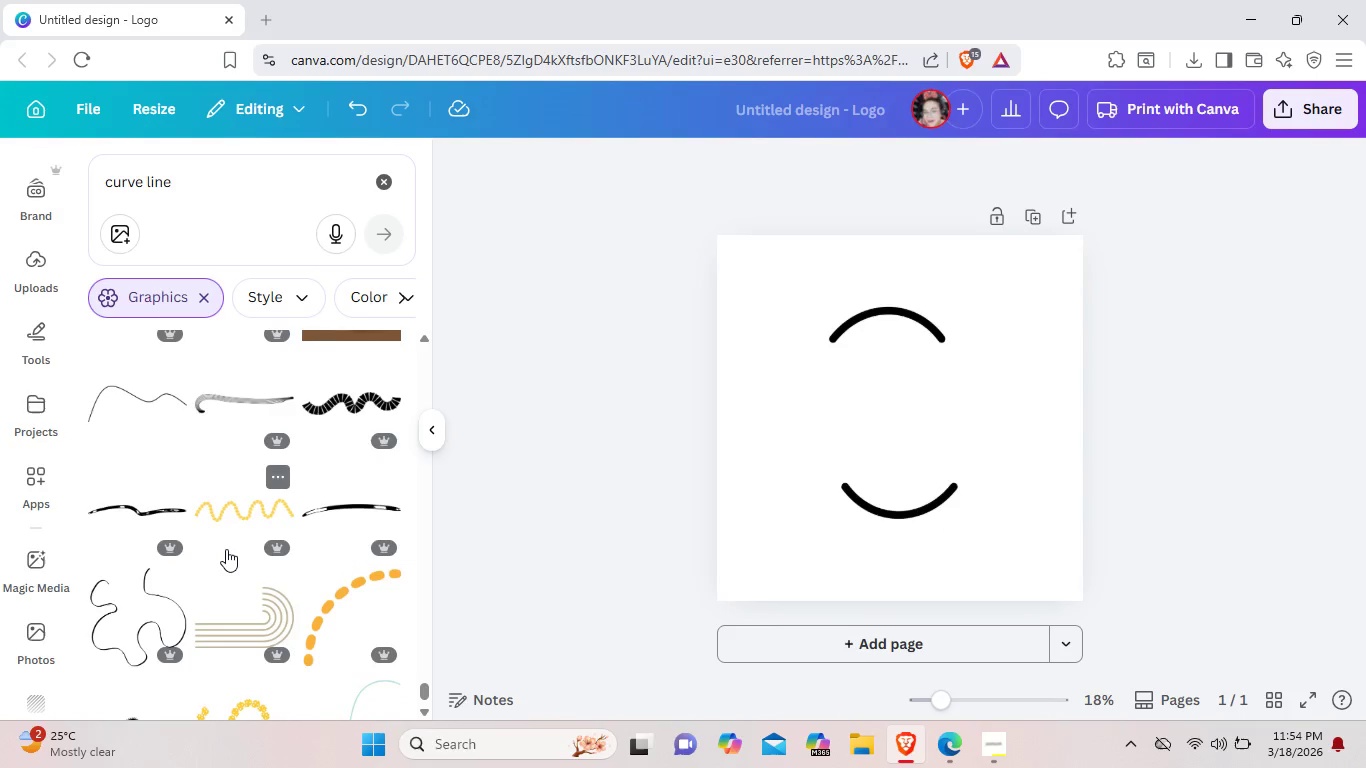 
scroll: coordinate [226, 549], scroll_direction: up, amount: 4.0
 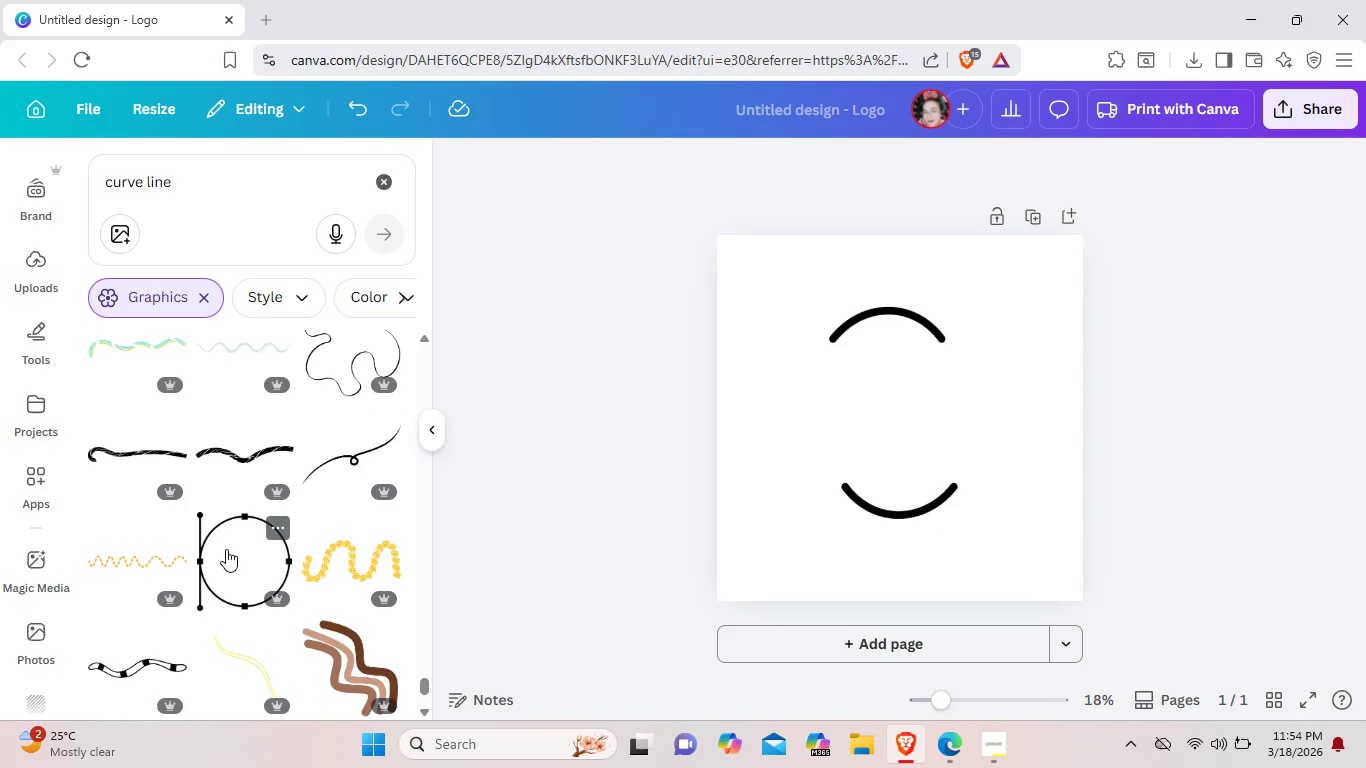 
wait(10.03)
 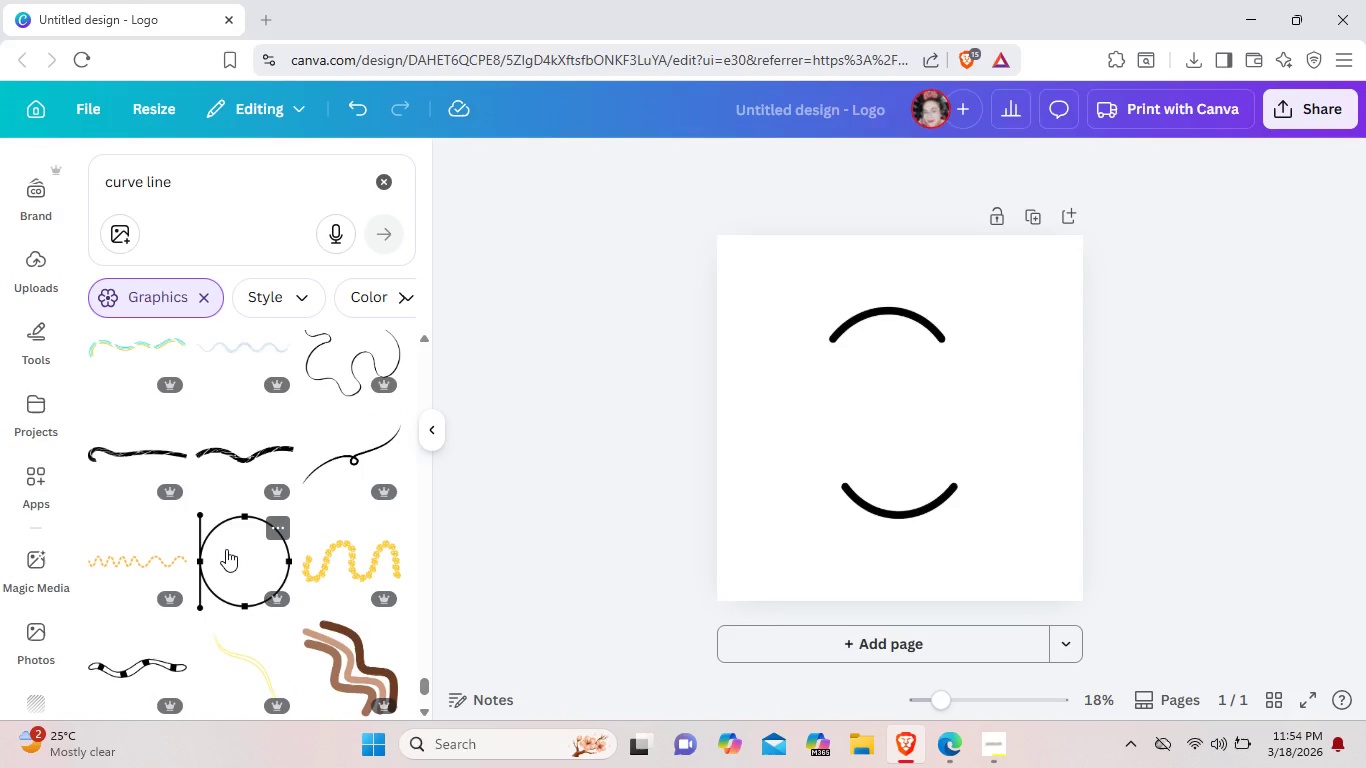 
scroll: coordinate [277, 608], scroll_direction: down, amount: 19.0
 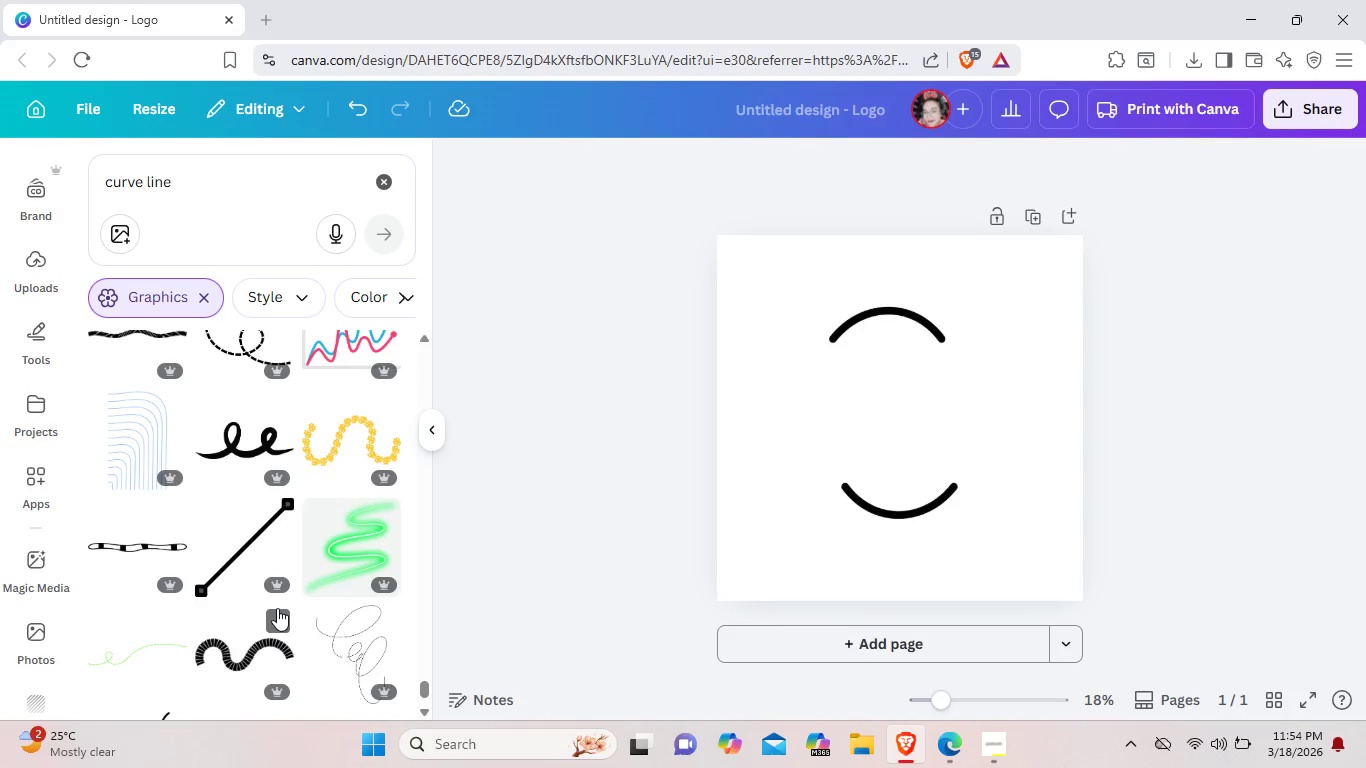 
scroll: coordinate [282, 606], scroll_direction: down, amount: 8.0
 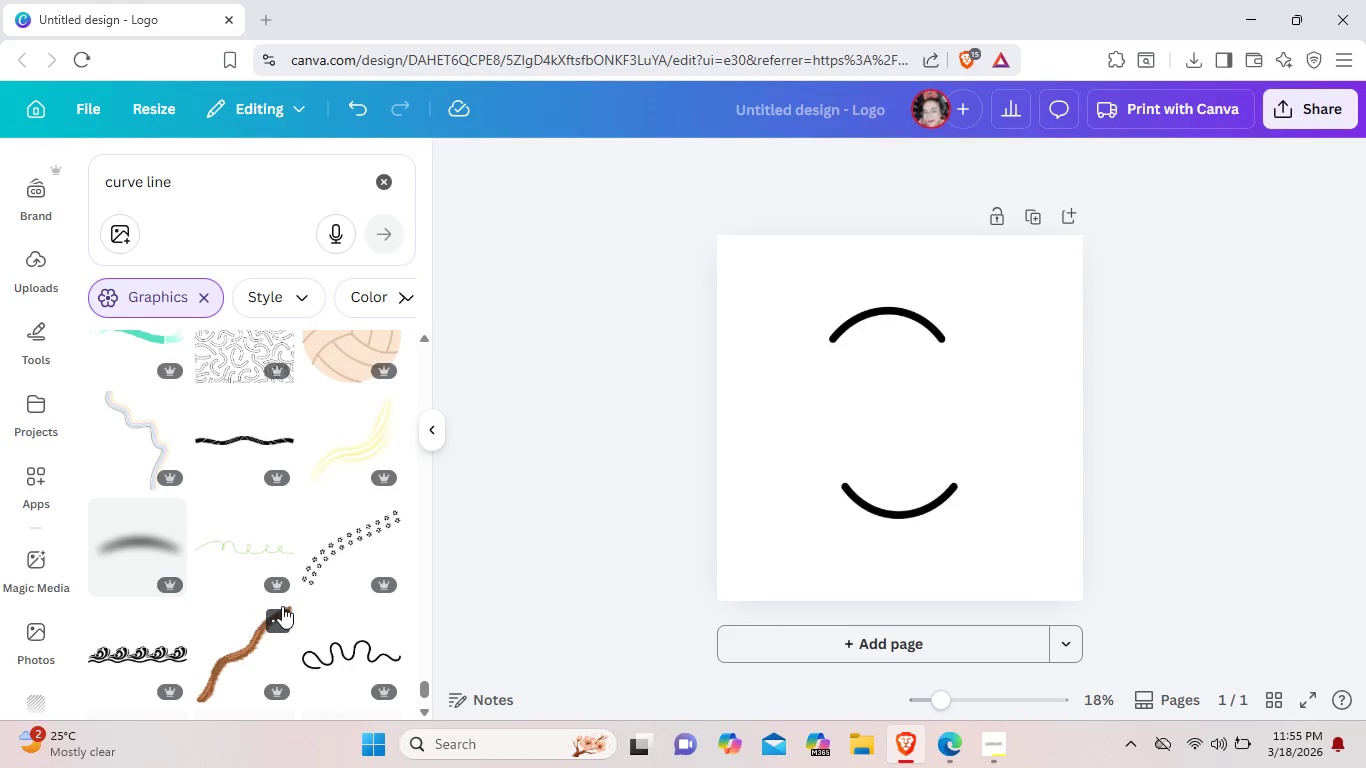 
scroll: coordinate [282, 606], scroll_direction: down, amount: 3.0
 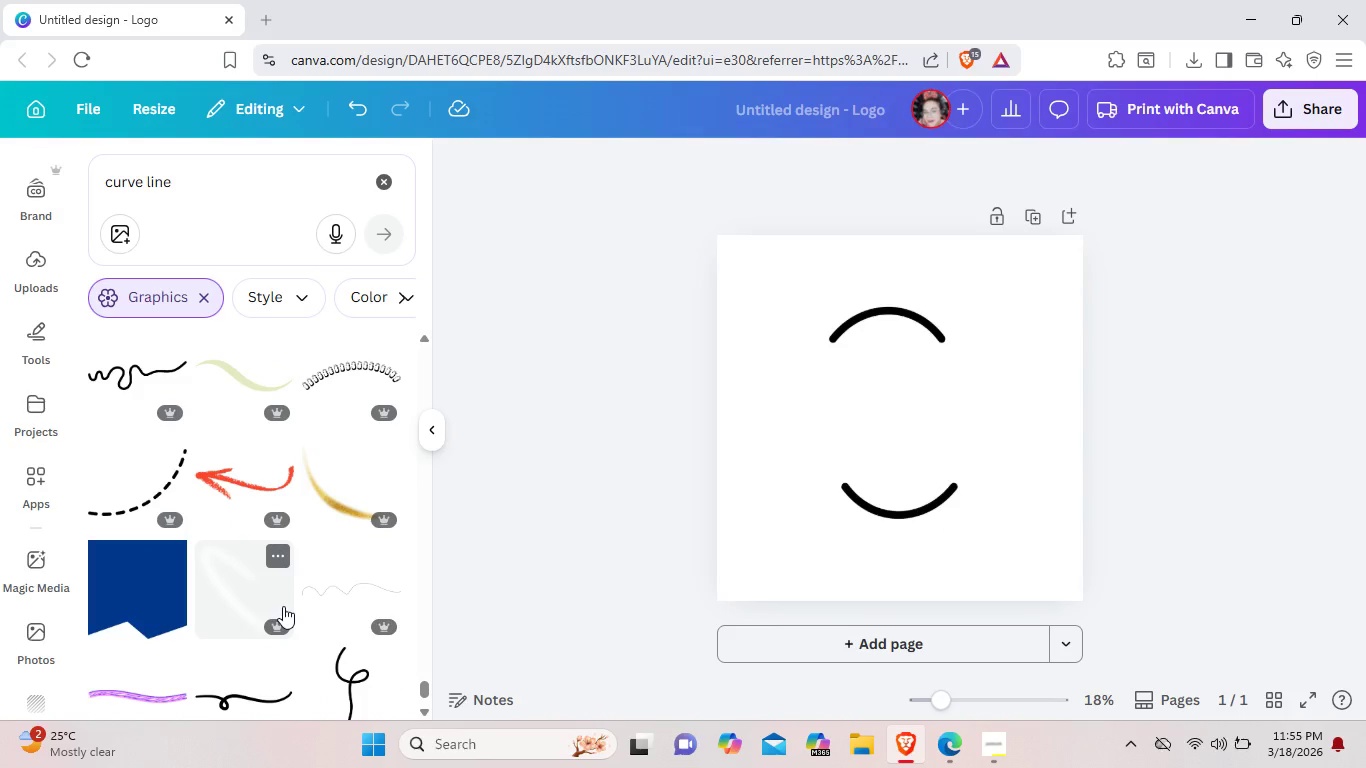 
wait(13.44)
 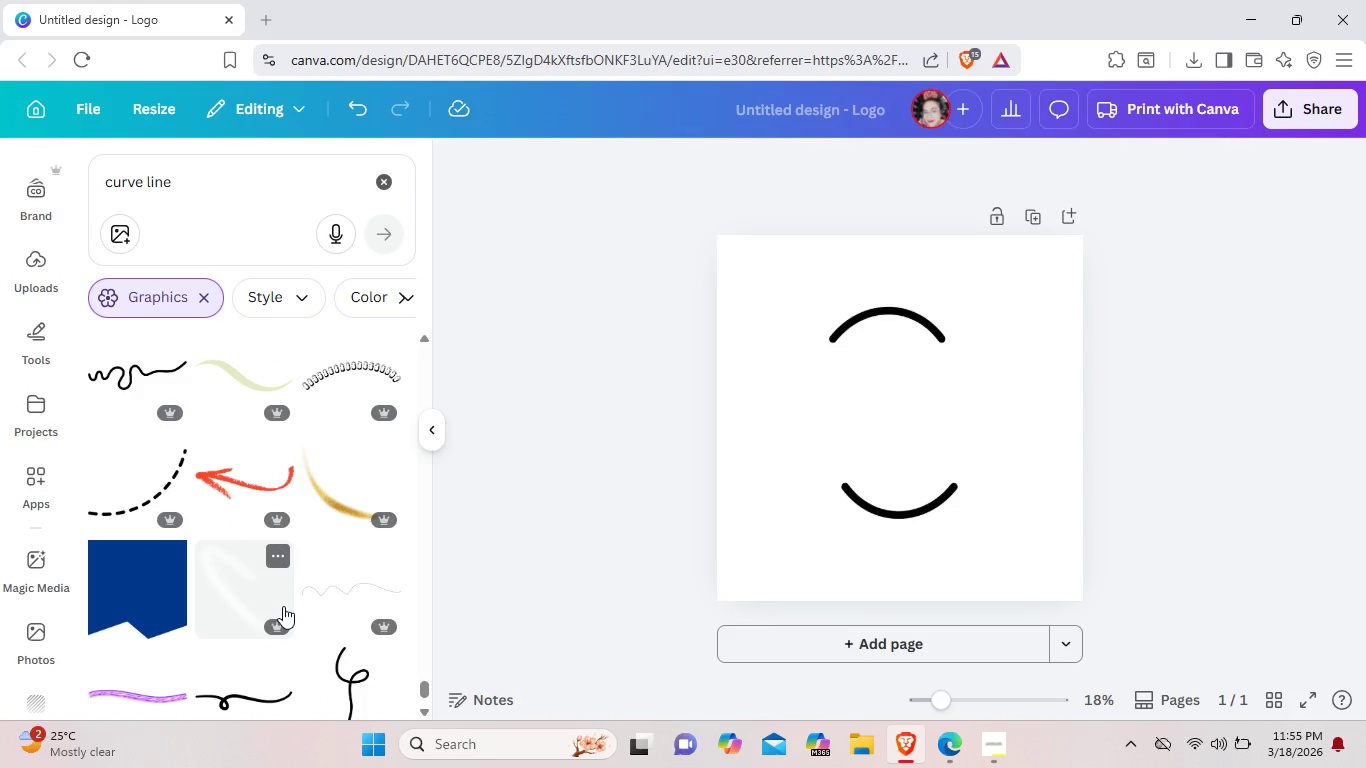 
scroll: coordinate [298, 578], scroll_direction: down, amount: 12.0
 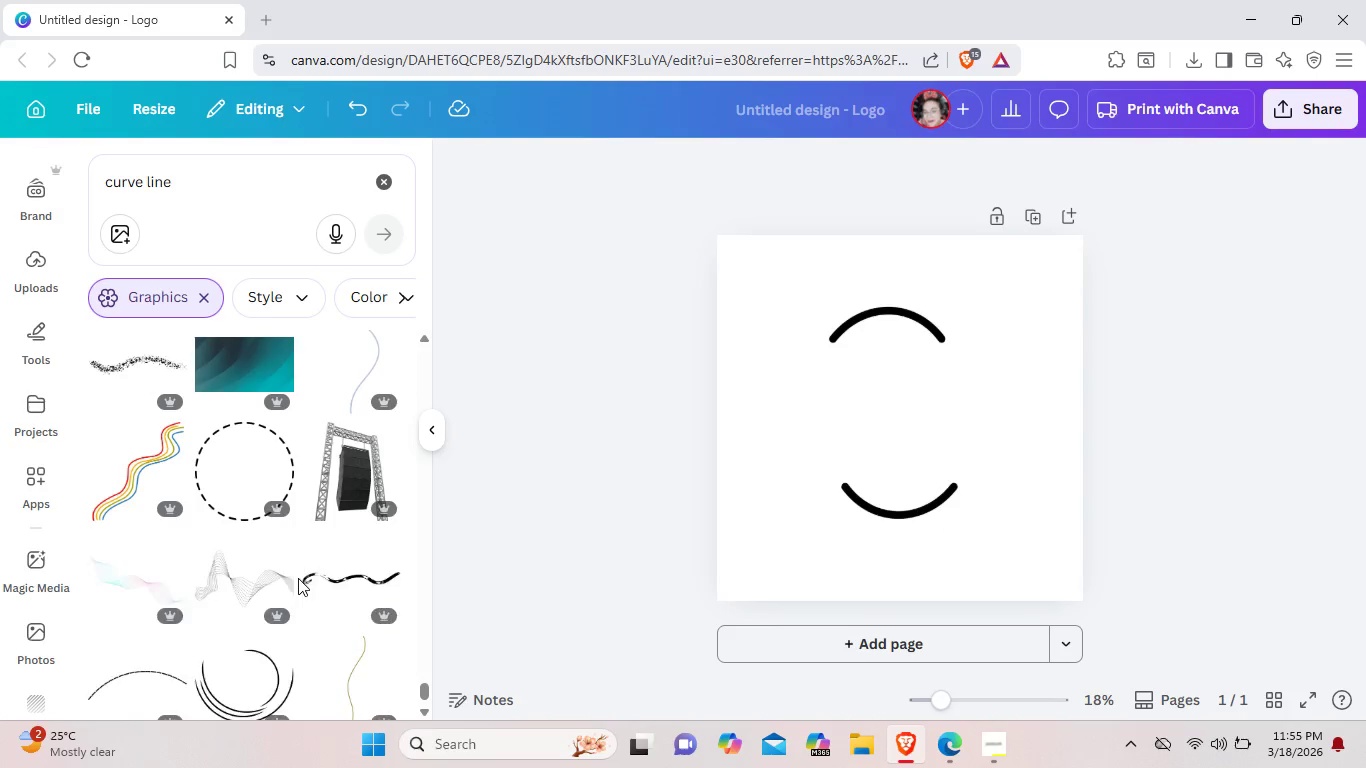 
scroll: coordinate [298, 578], scroll_direction: down, amount: 3.0
 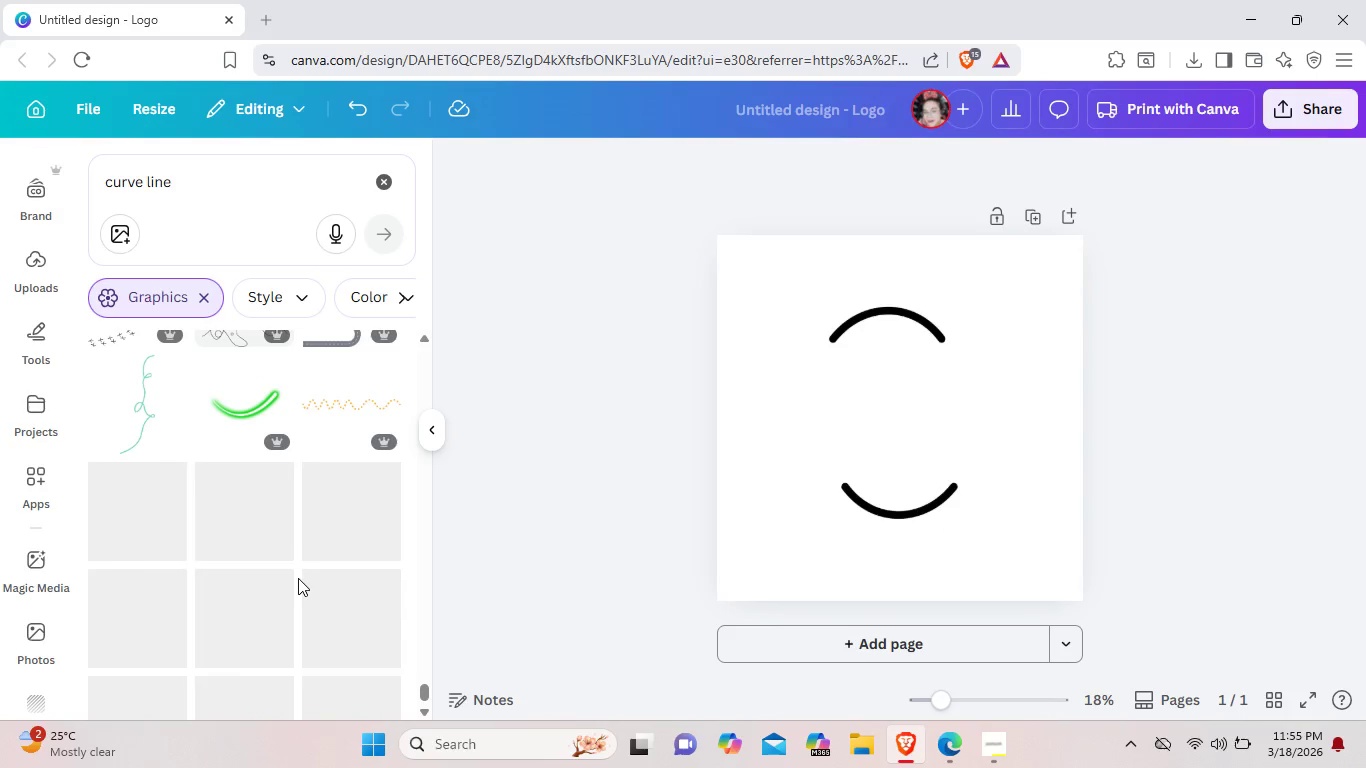 
scroll: coordinate [298, 578], scroll_direction: up, amount: 1.0
 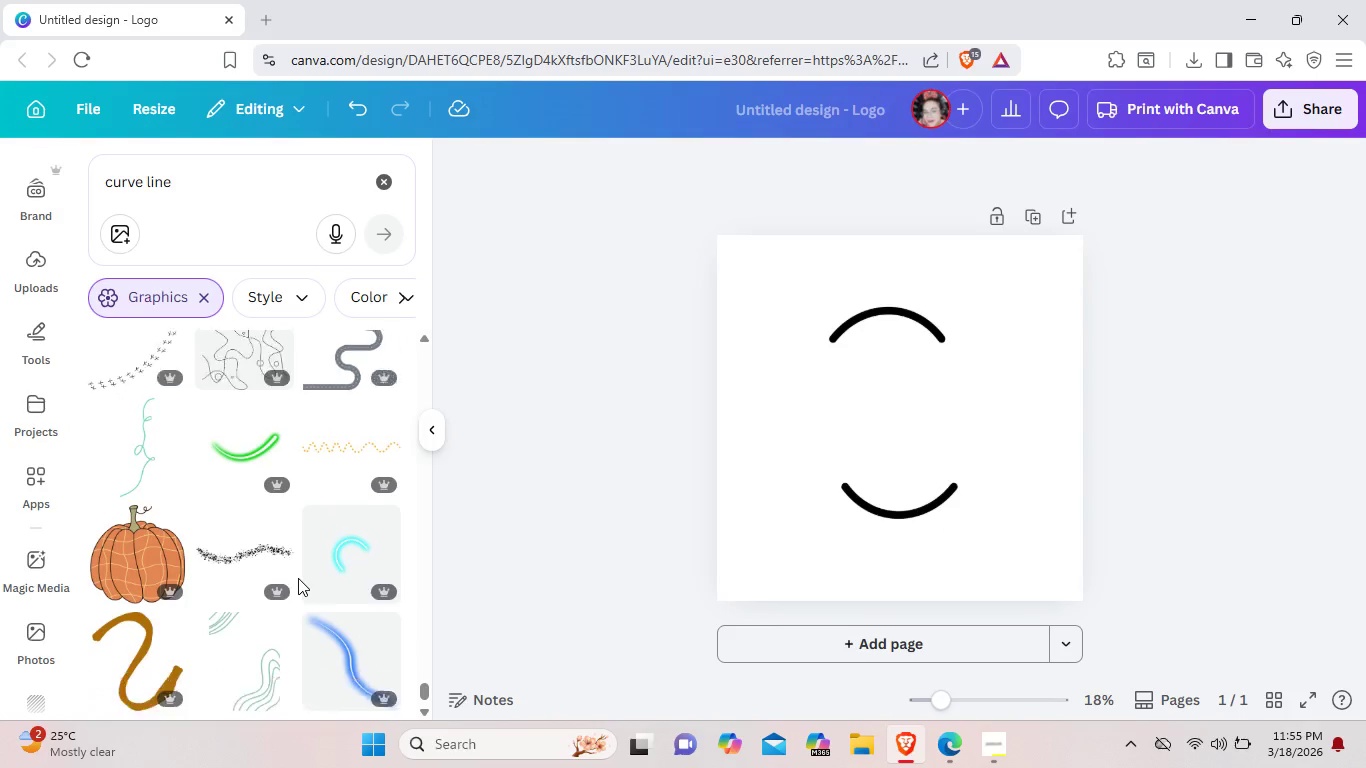 
scroll: coordinate [286, 608], scroll_direction: down, amount: 15.0
 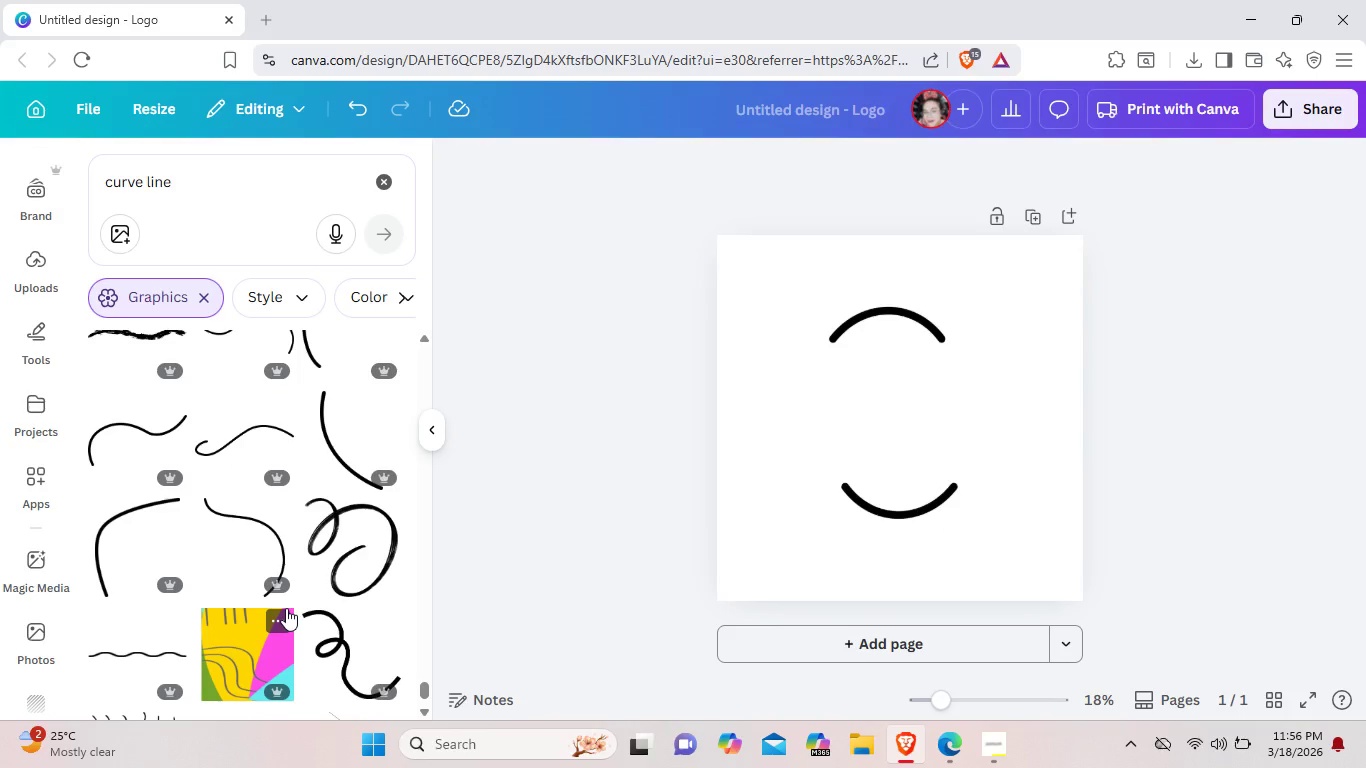 
wait(8.56)
 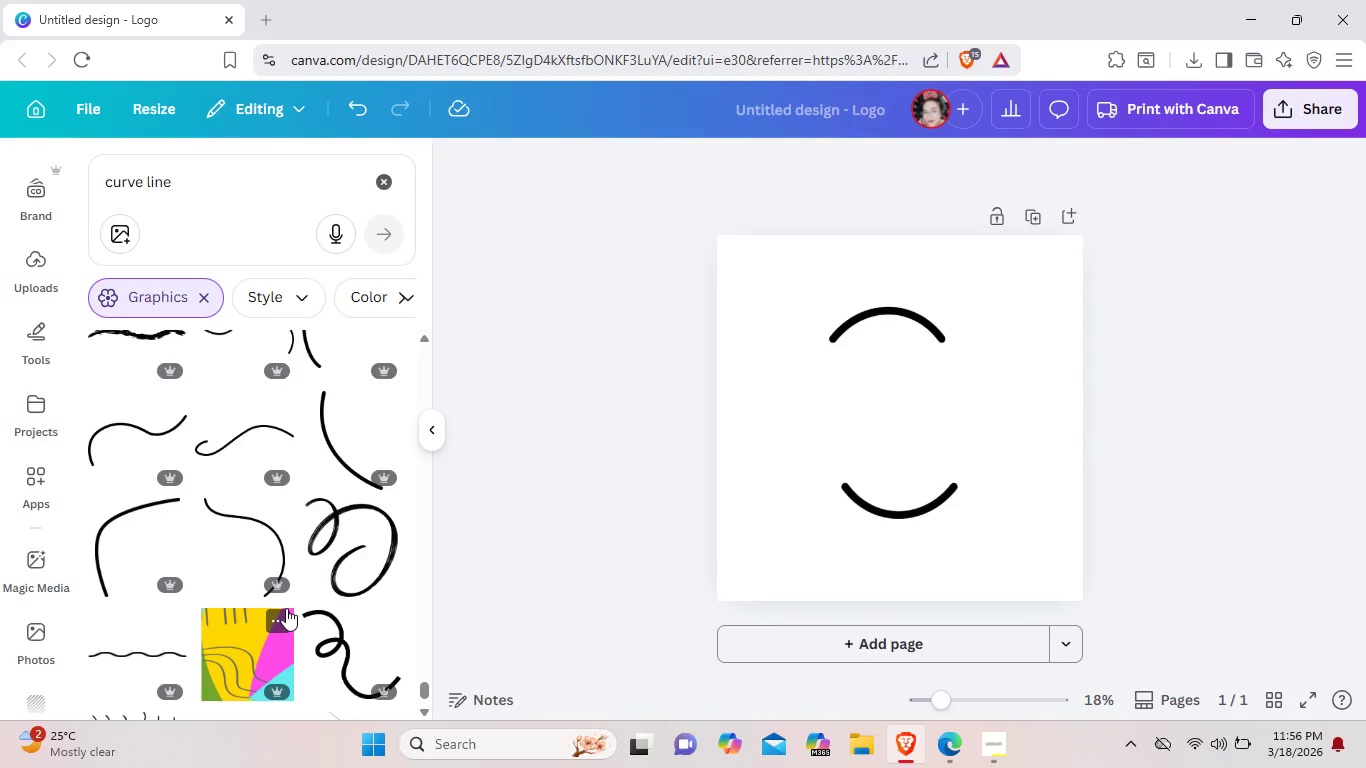 
scroll: coordinate [299, 603], scroll_direction: down, amount: 7.0
 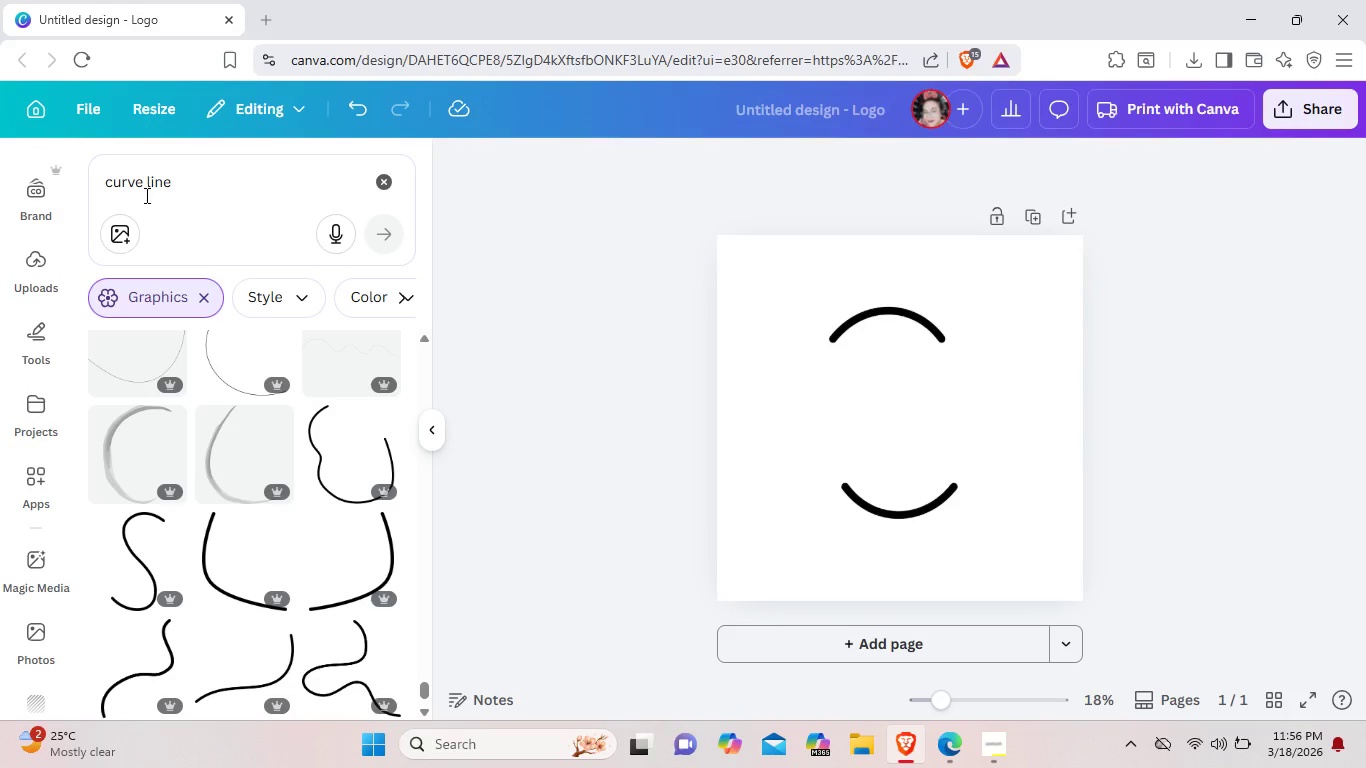 
left_click([145, 195])
 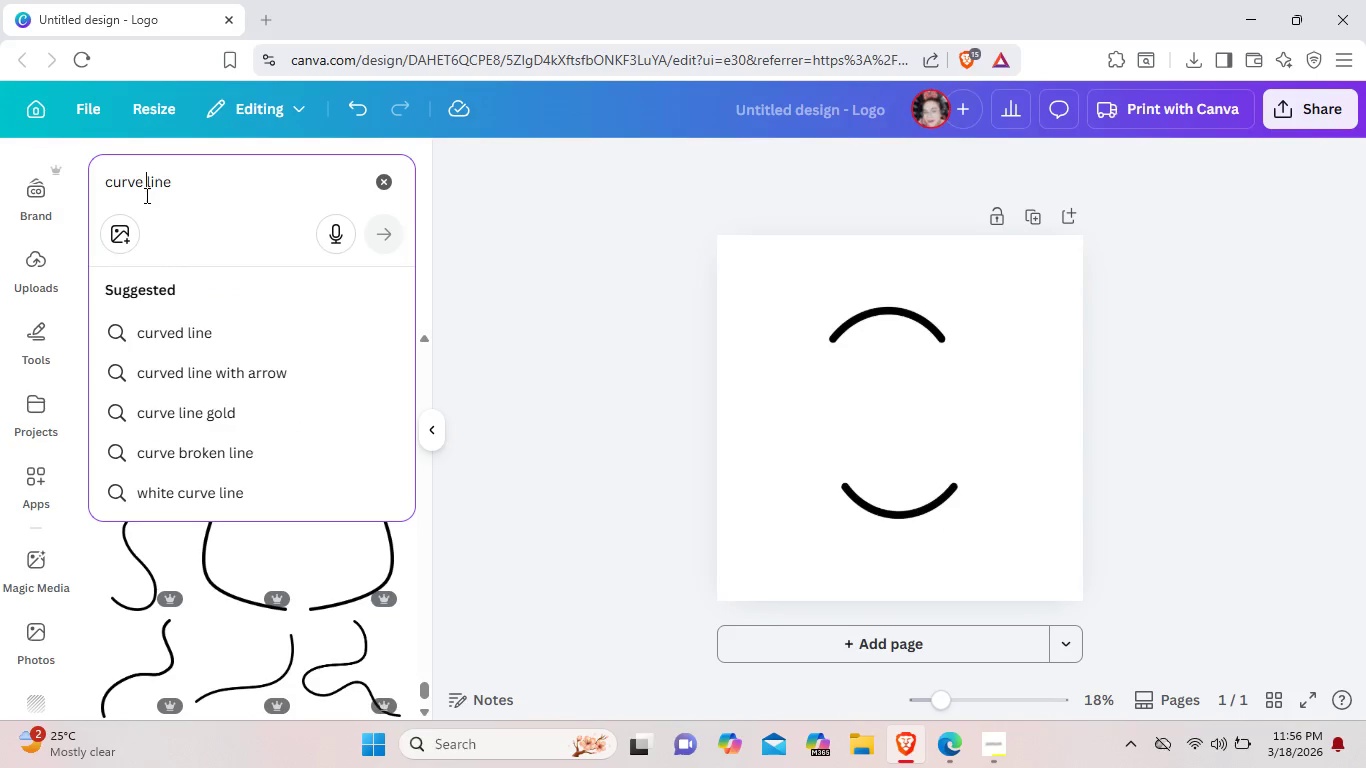 
key(Backspace)
 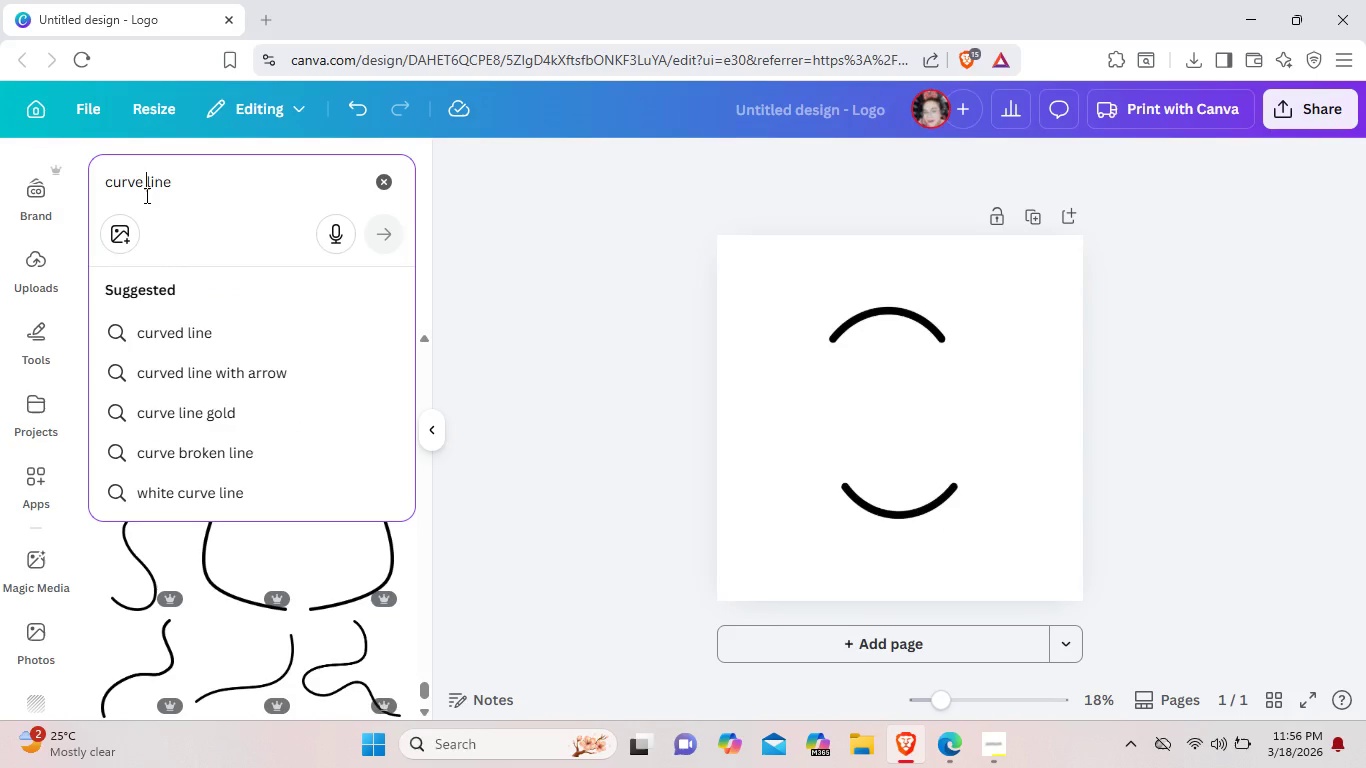 
key(Backspace)
 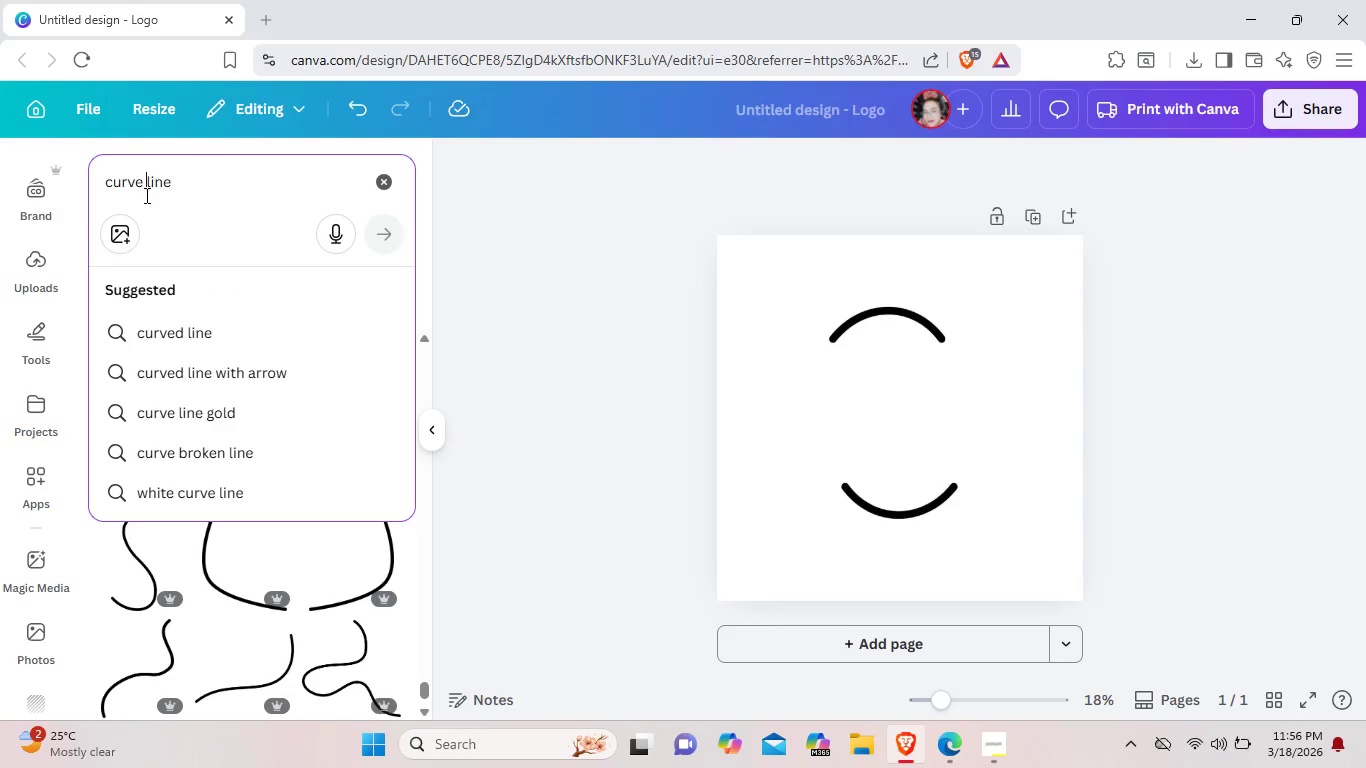 
key(Backspace)
 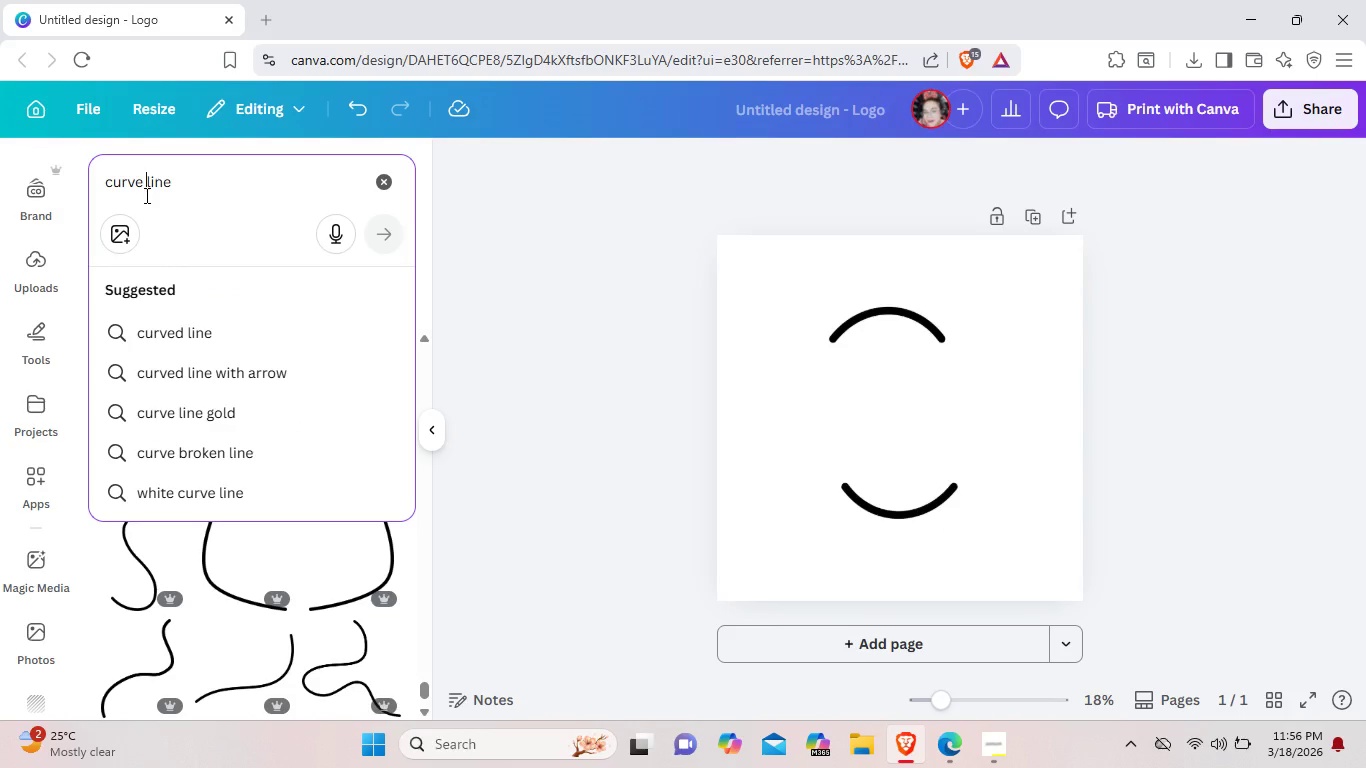 
key(Backspace)
 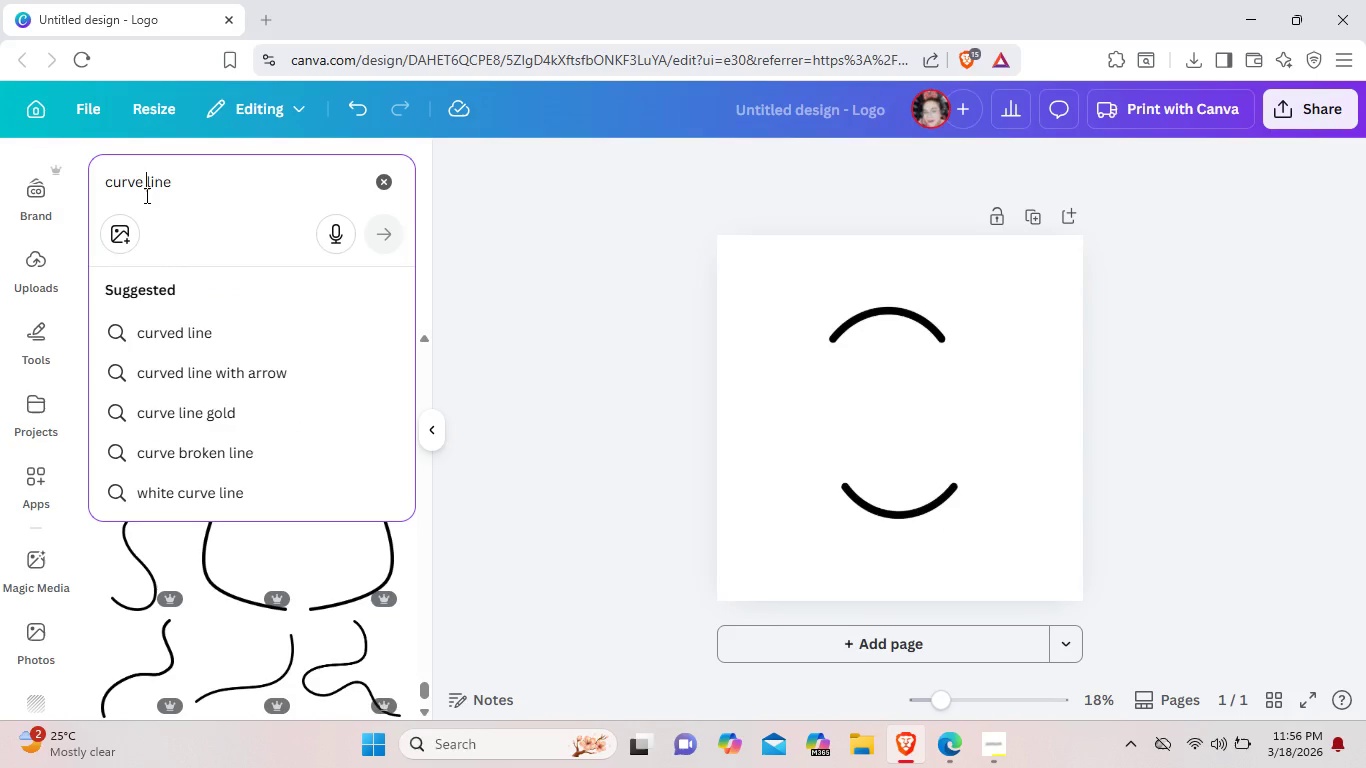 
key(Backspace)
 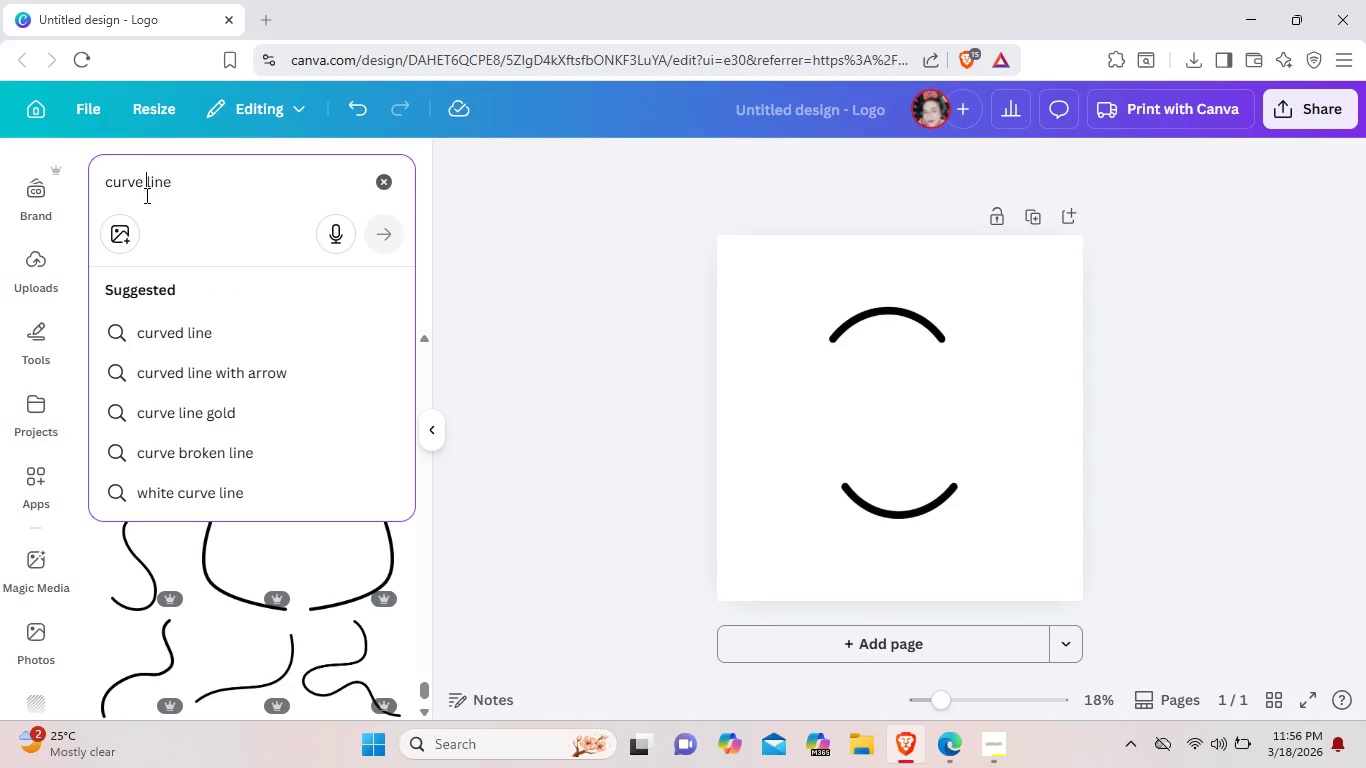 
key(V)
 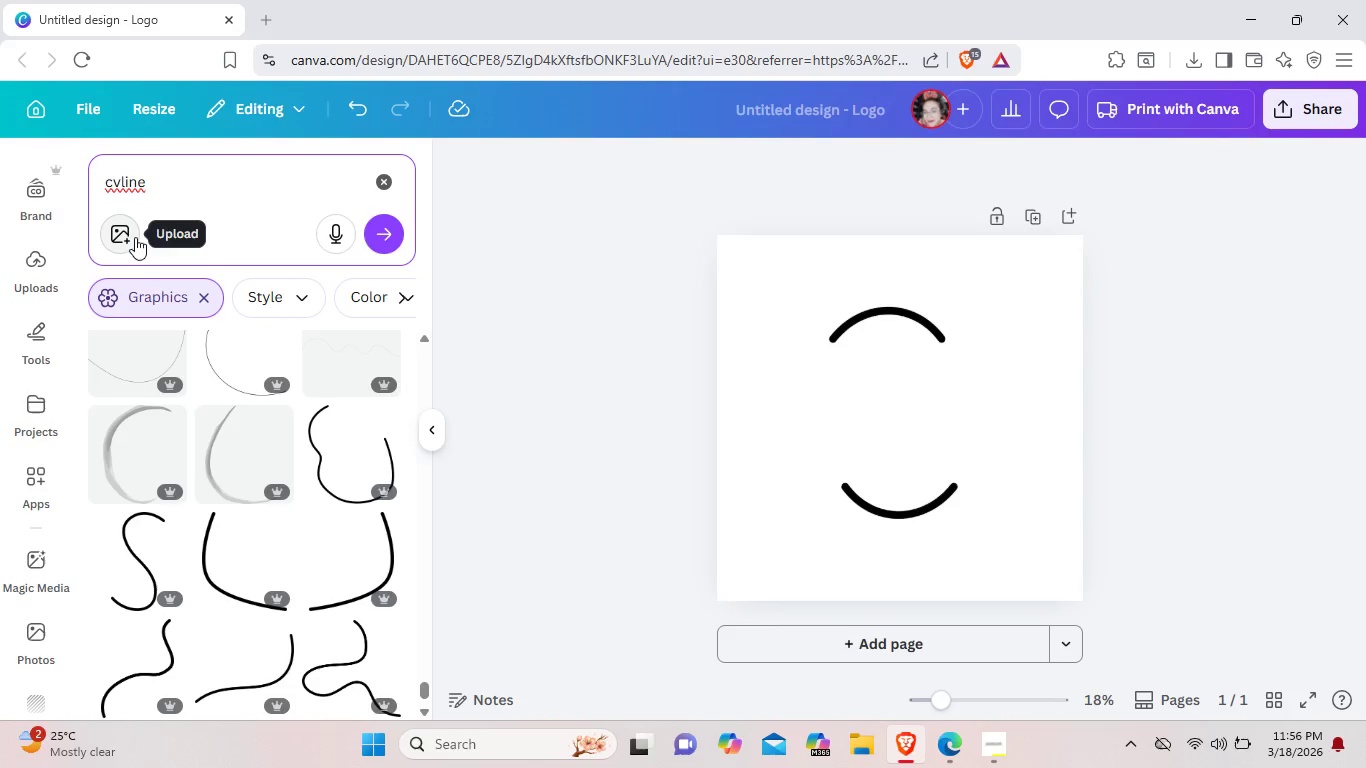 
key(Backspace)
 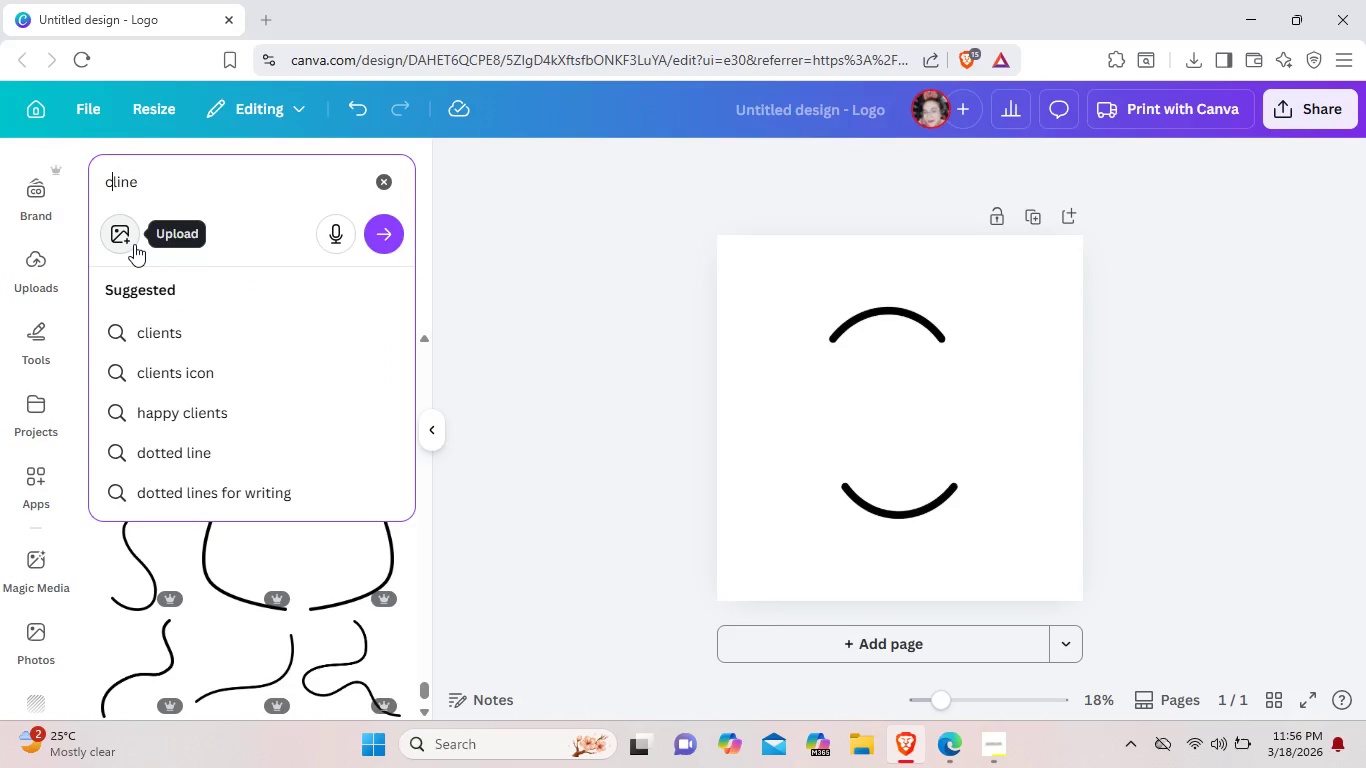 
key(Backspace)
 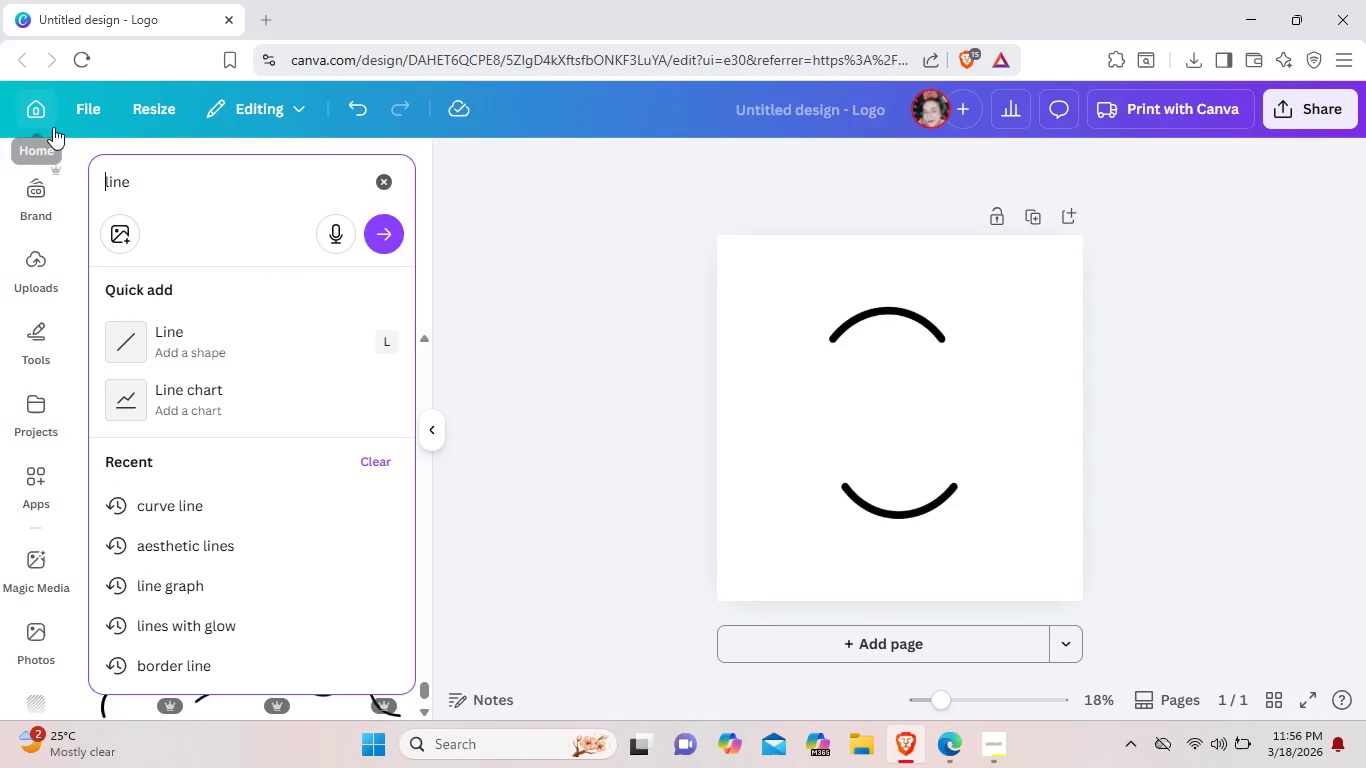 
type(Vi)
key(Backspace)
key(Backspace)
type(evil )
 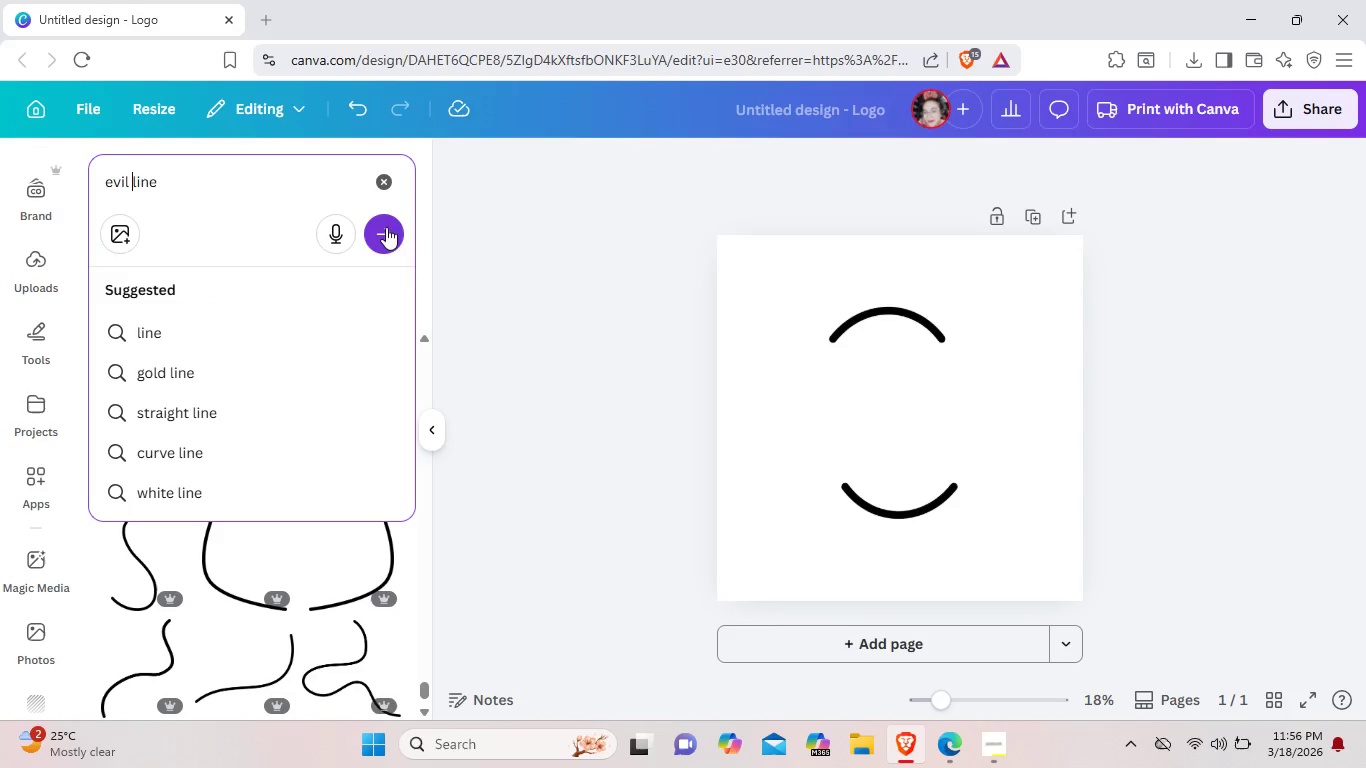 
left_click([400, 232])
 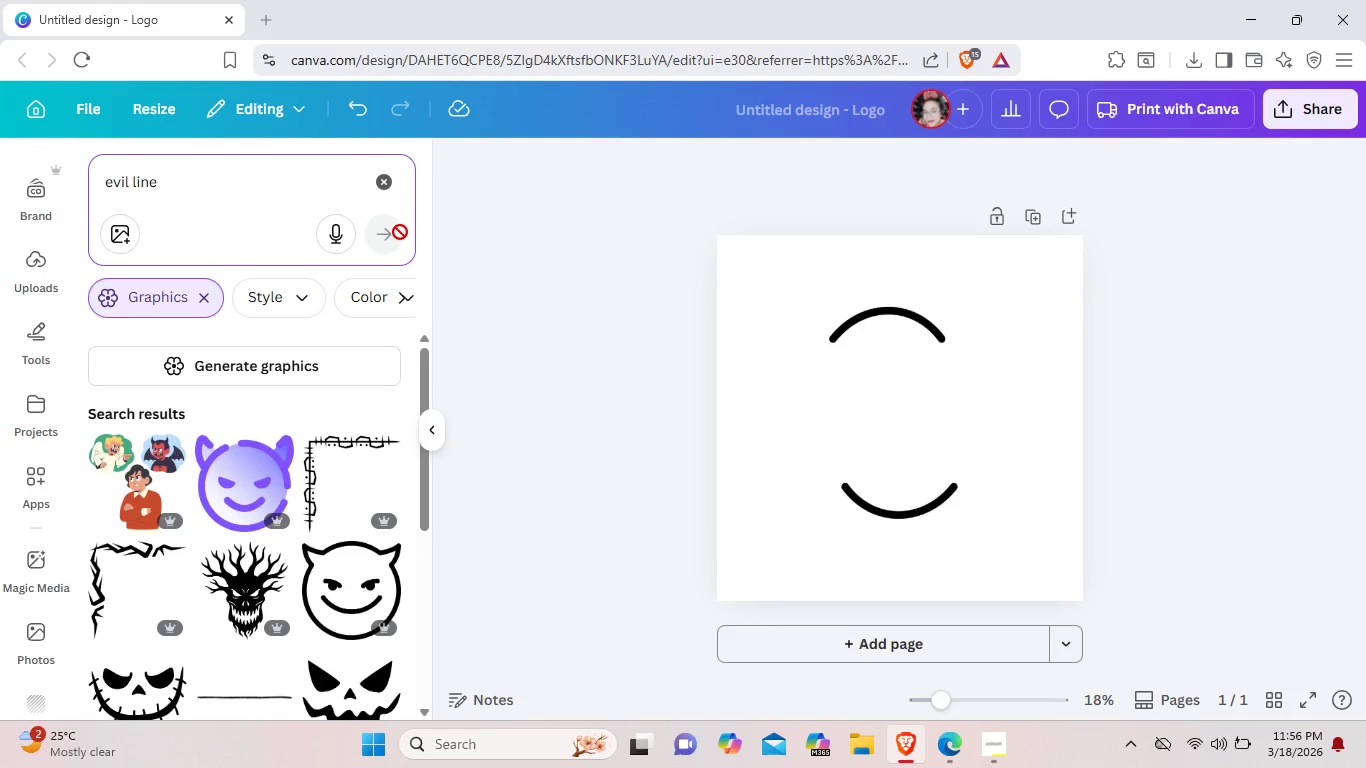 
wait(7.47)
 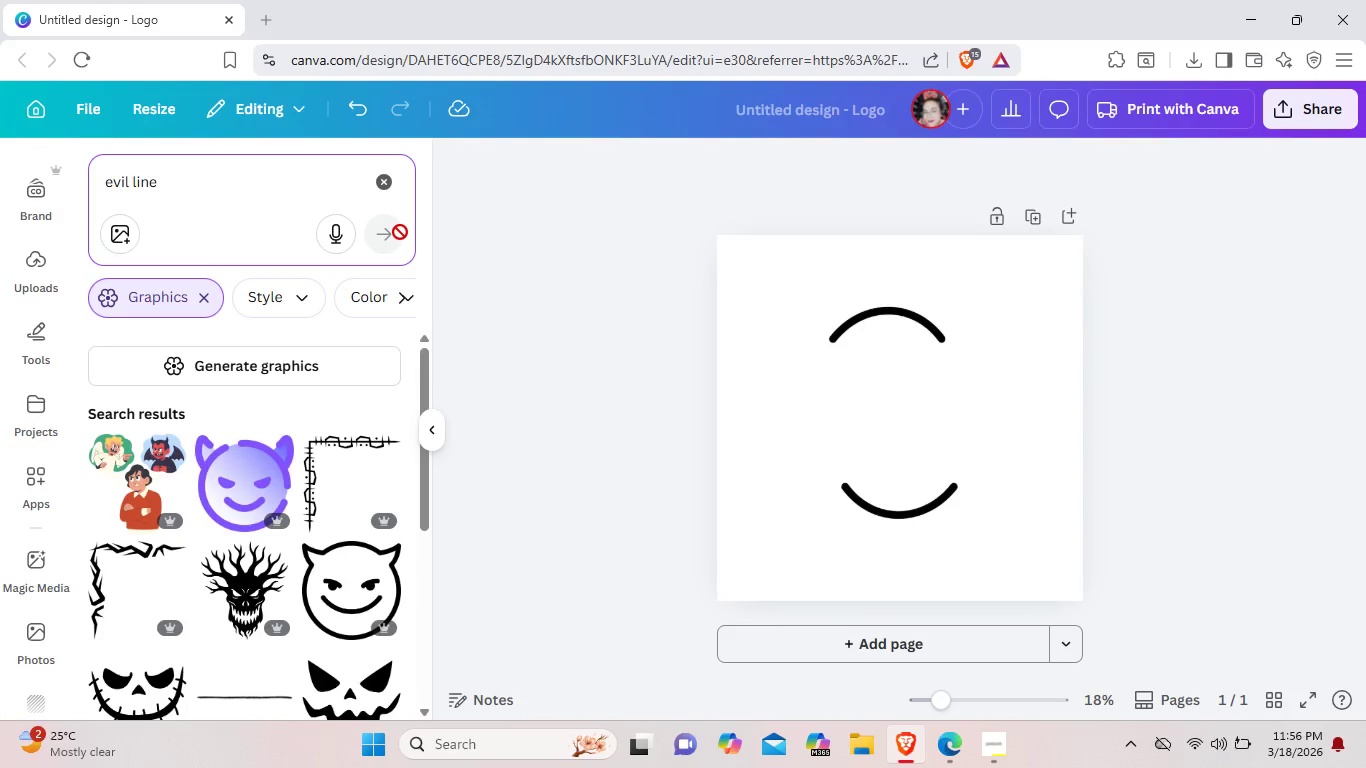 
left_click([126, 184])
 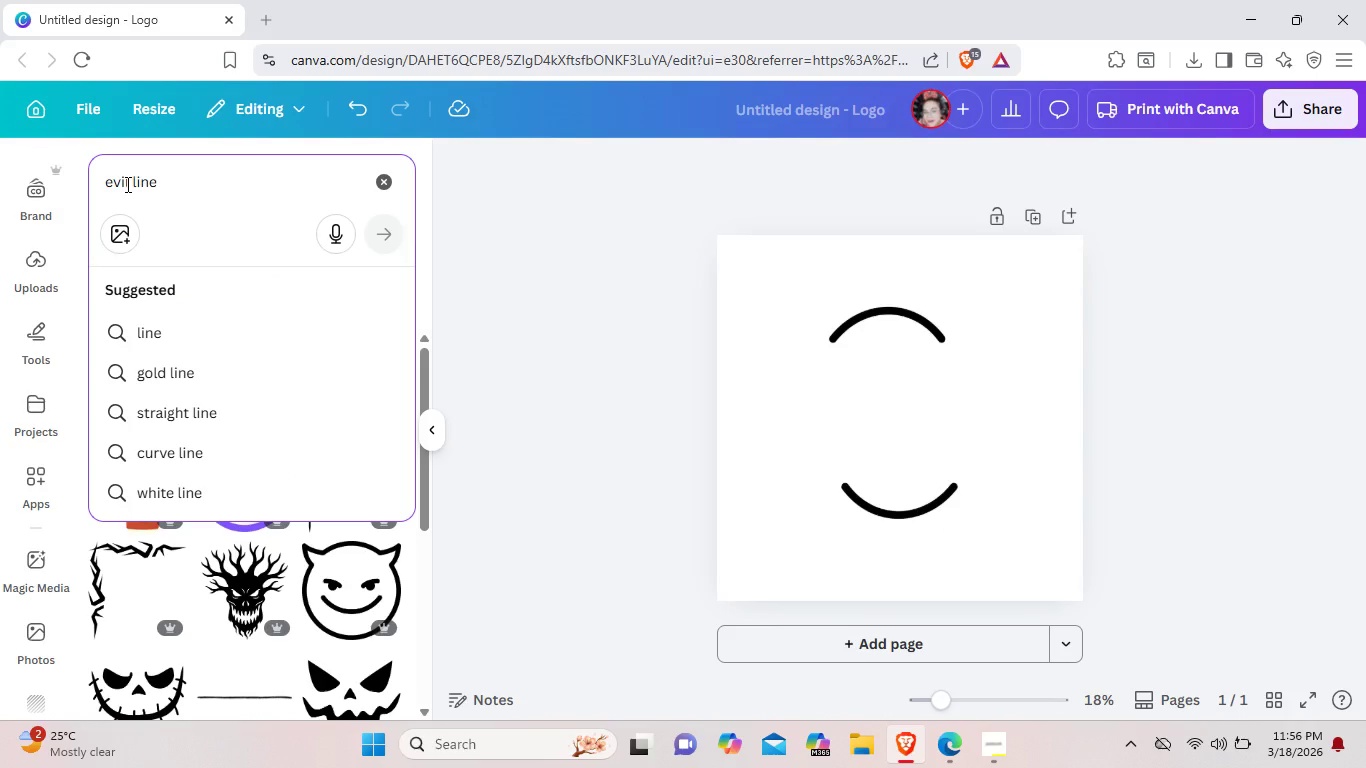 
key(Backspace)
 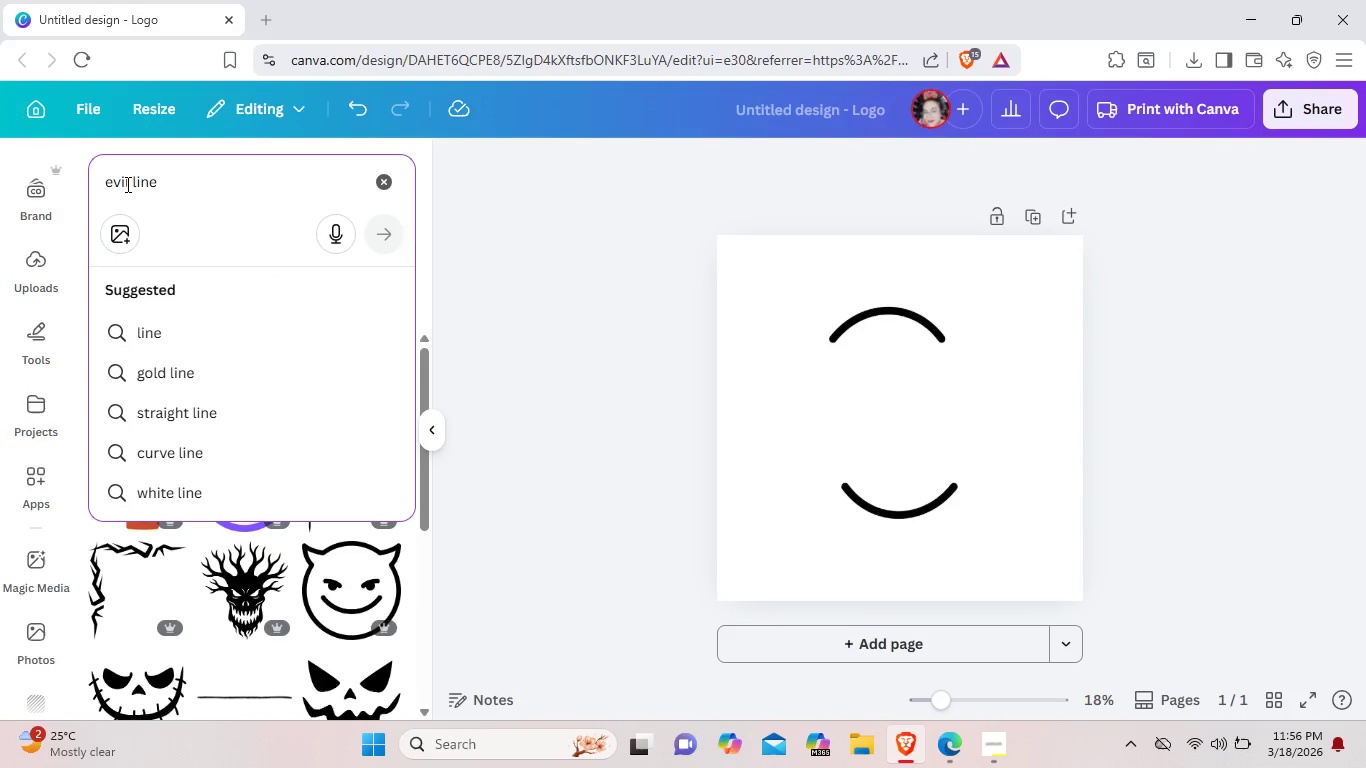 
key(Backspace)
 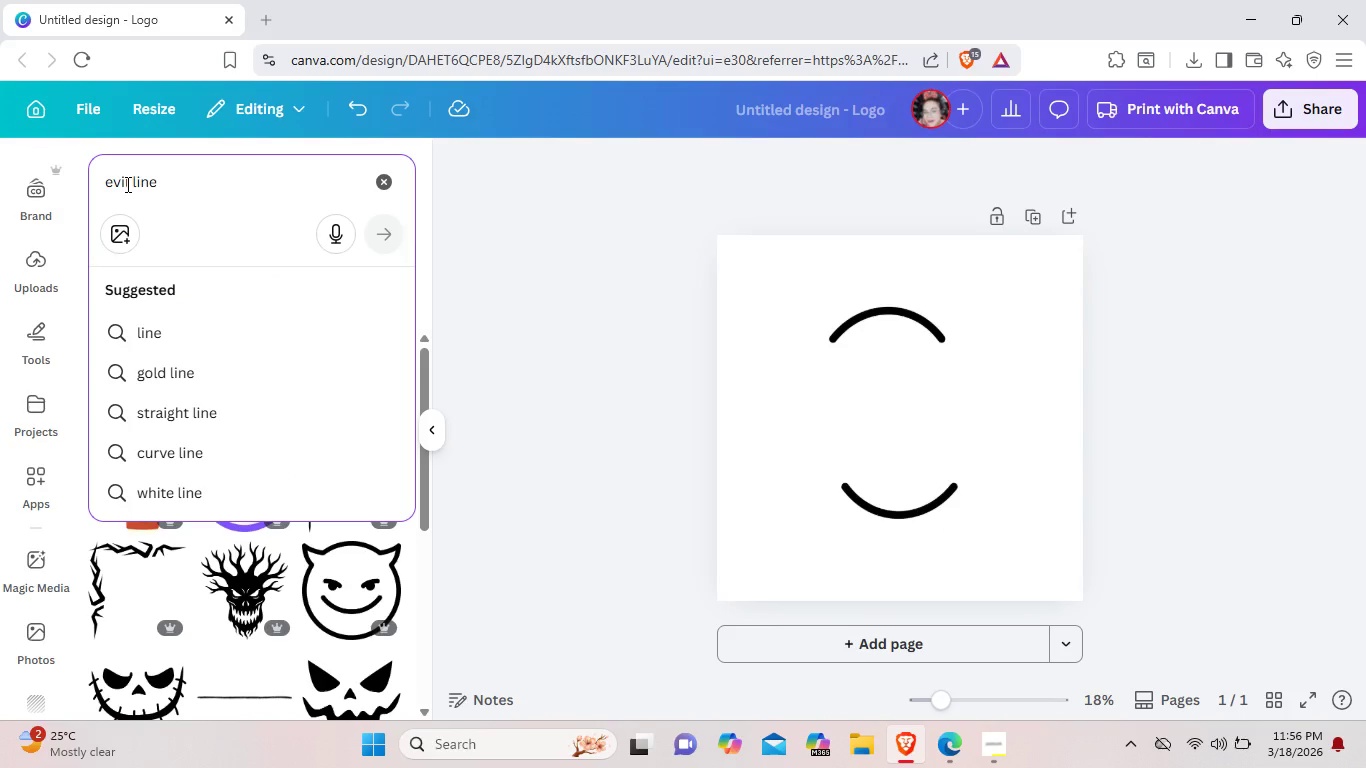 
key(Backspace)
 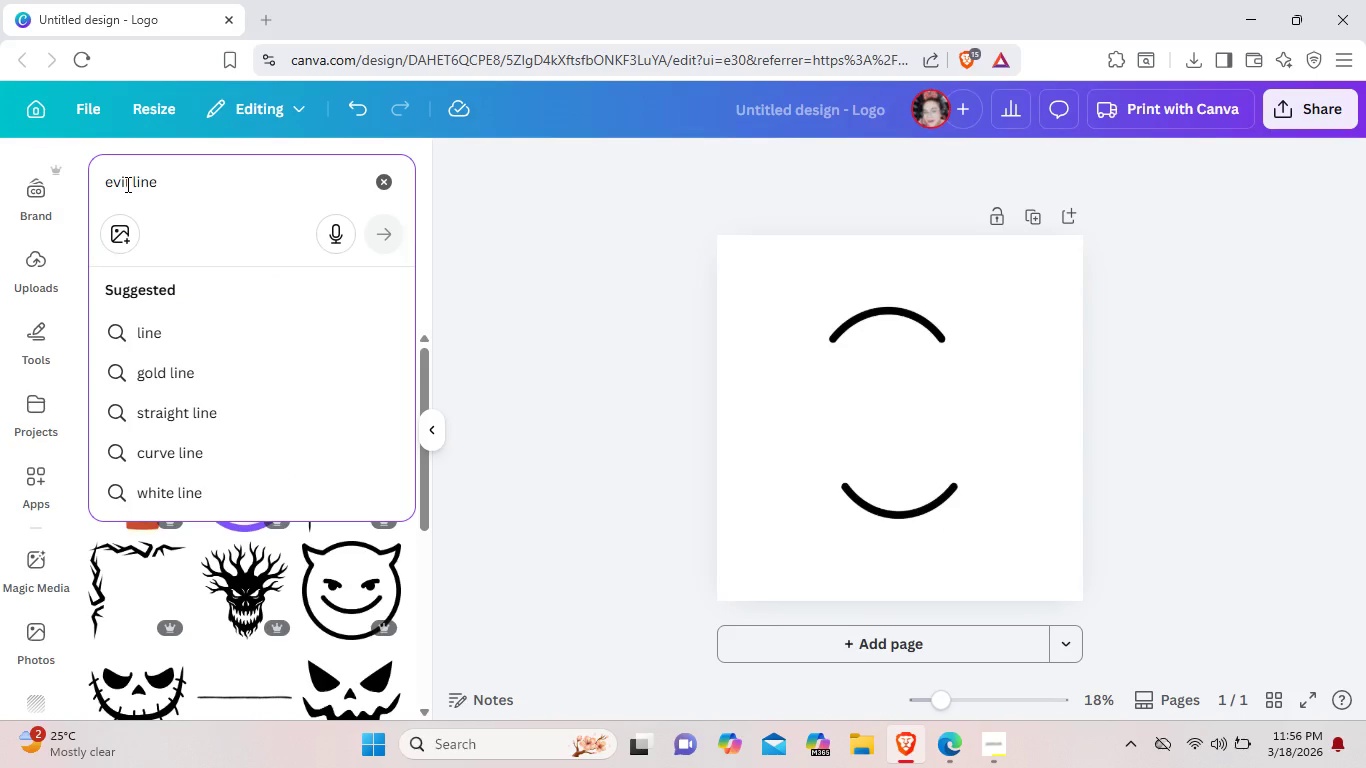 
key(Backspace)
 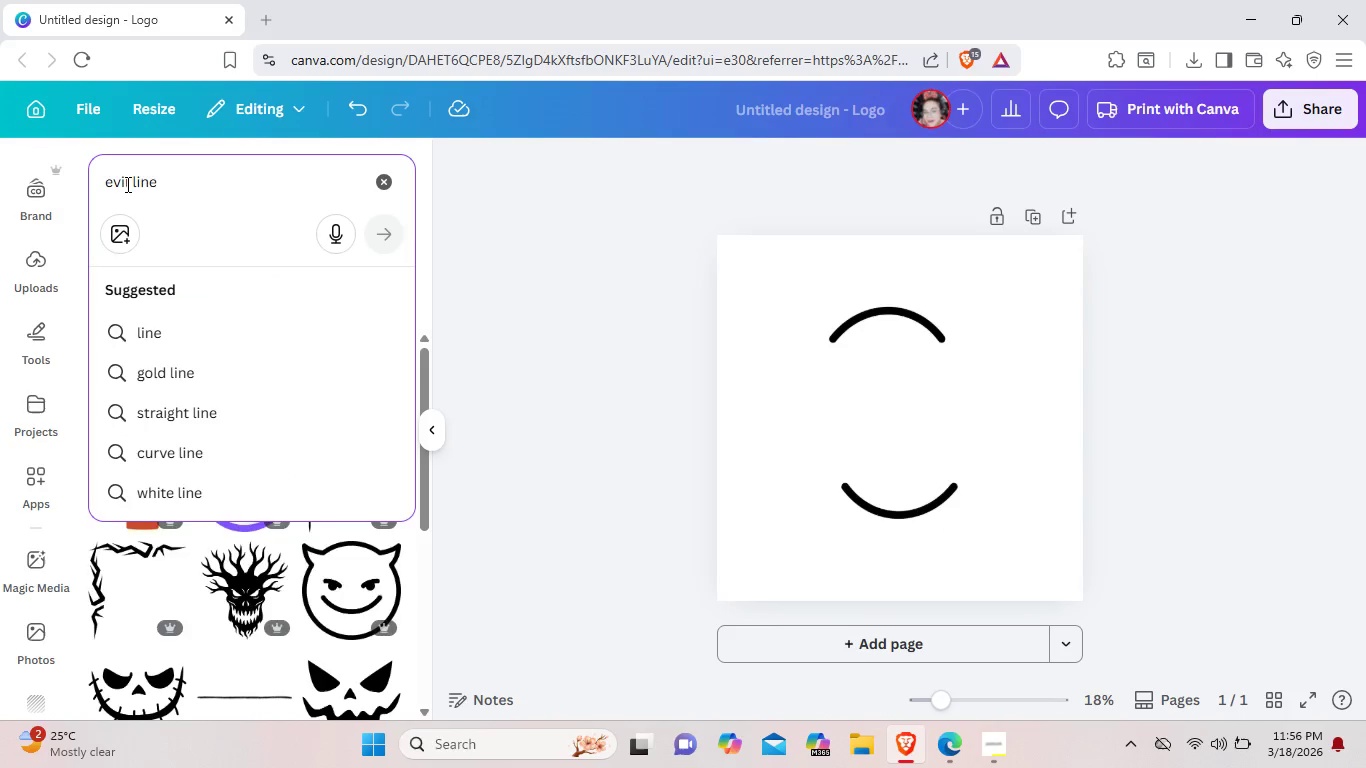 
key(Backspace)
 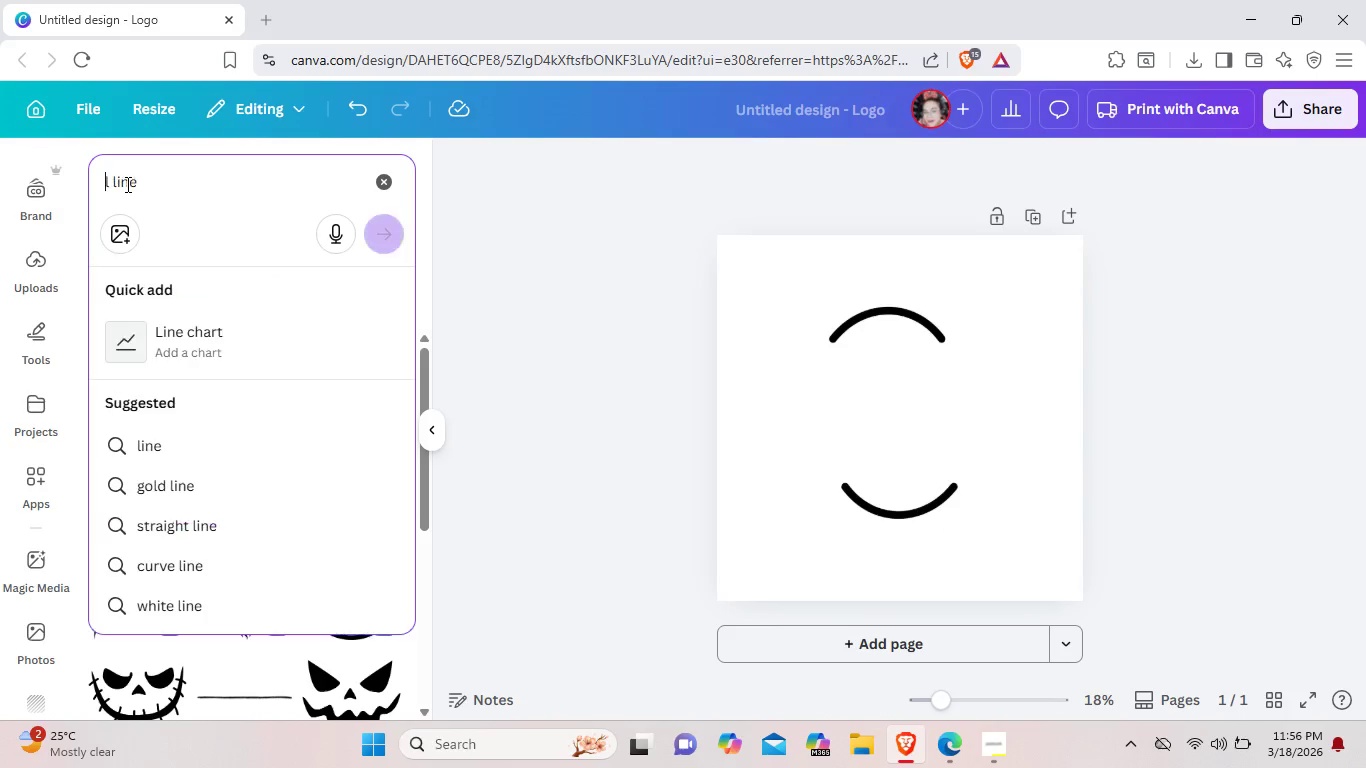 
key(Backspace)
 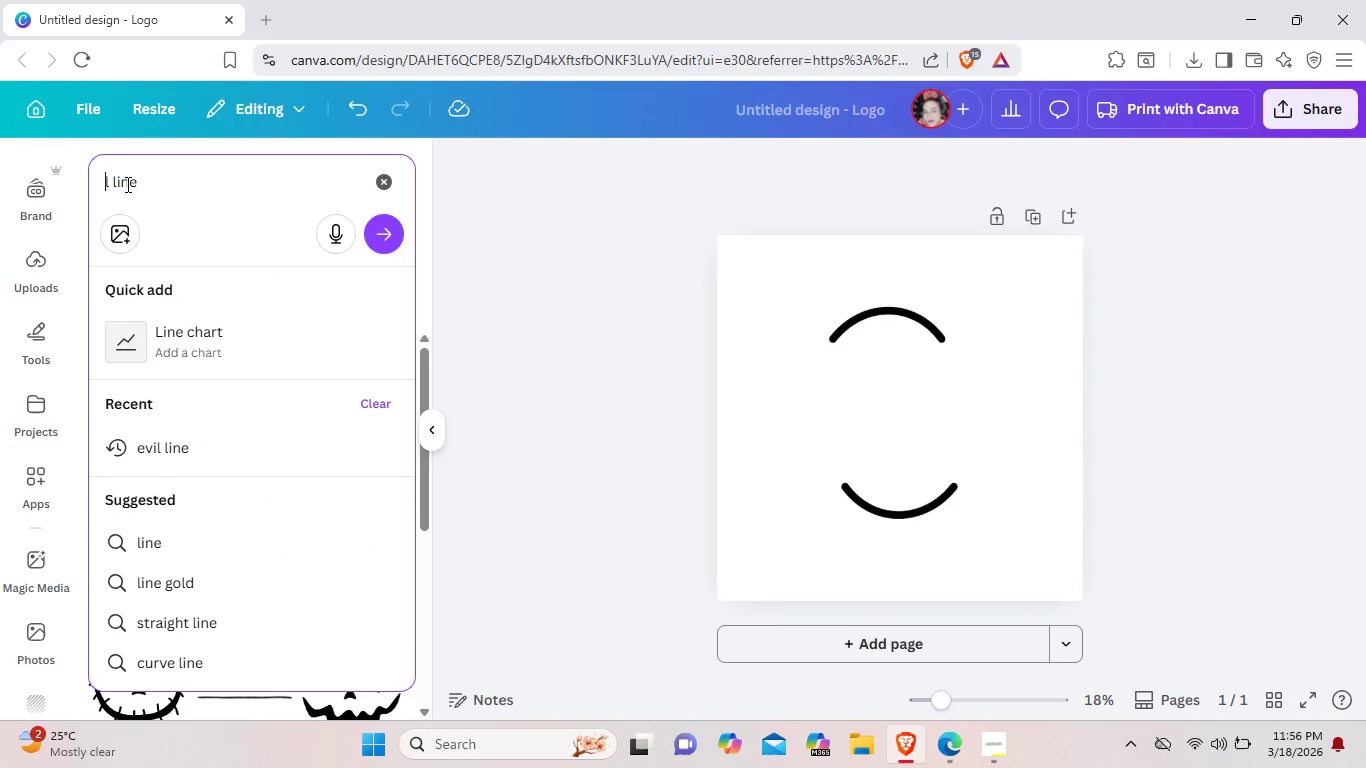 
key(Shift+ShiftRight)
 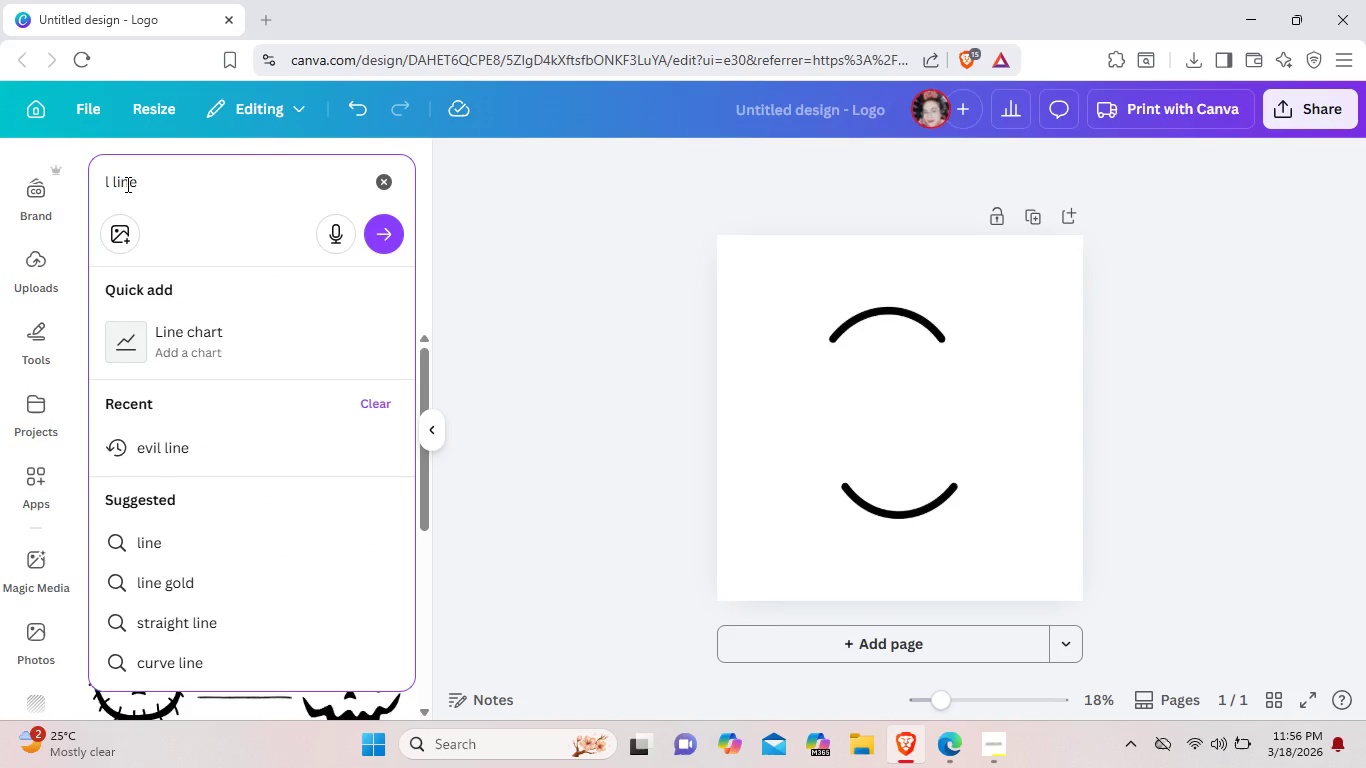 
key(Backspace)
 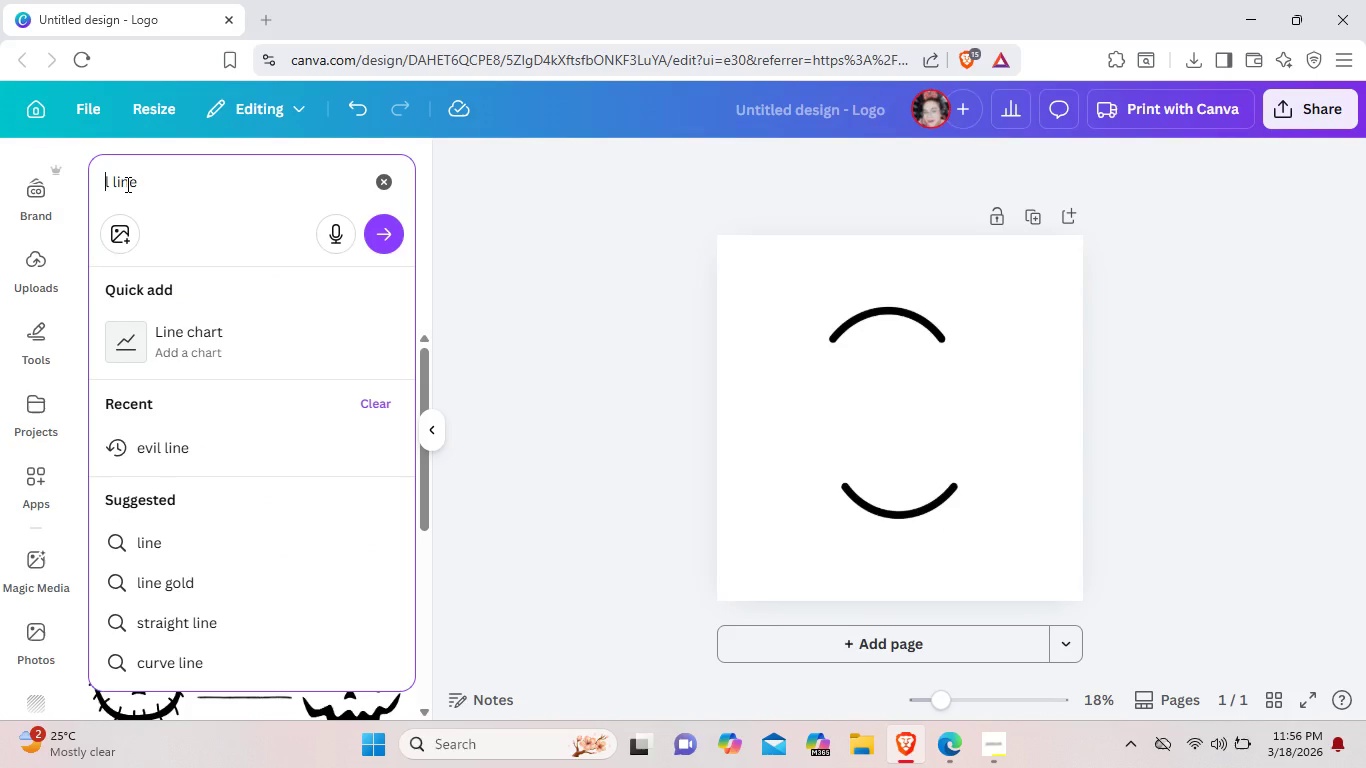 
key(Shift+V)
 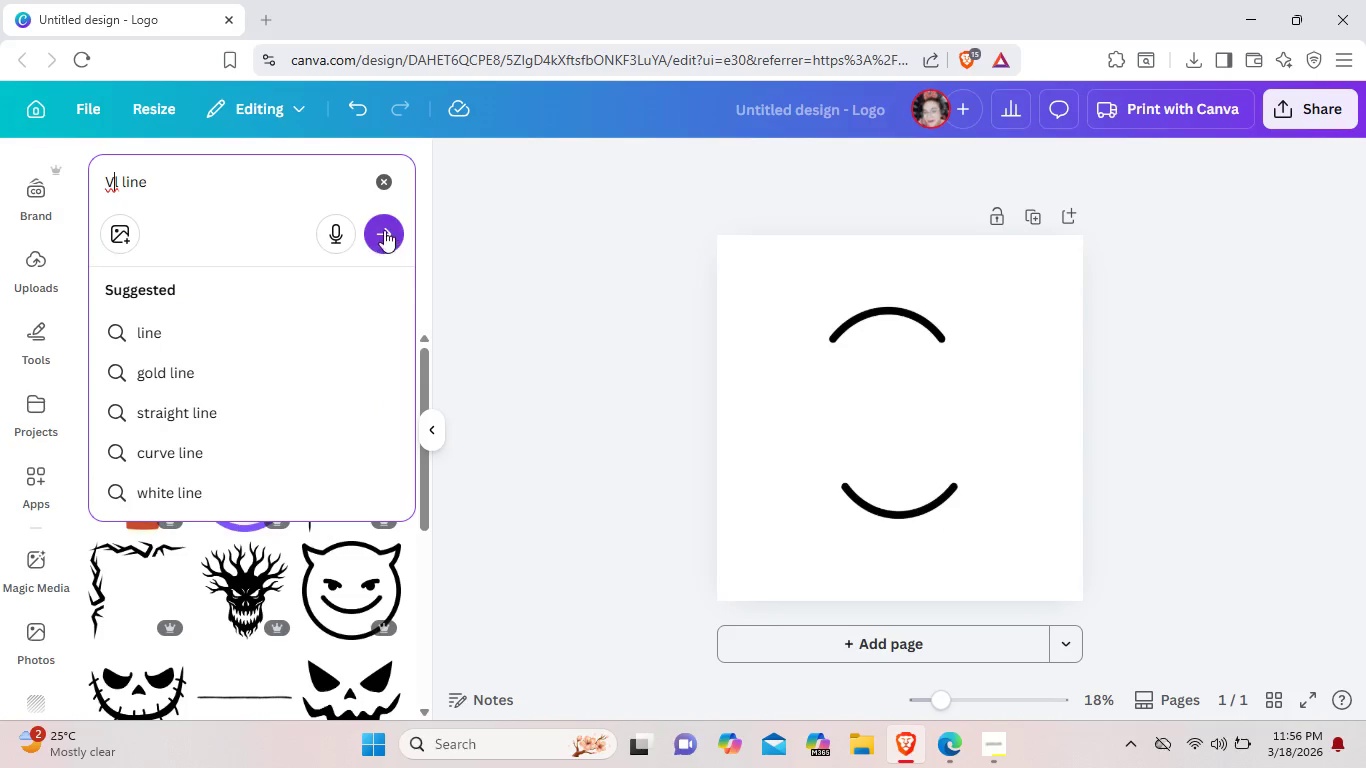 
left_click([384, 230])
 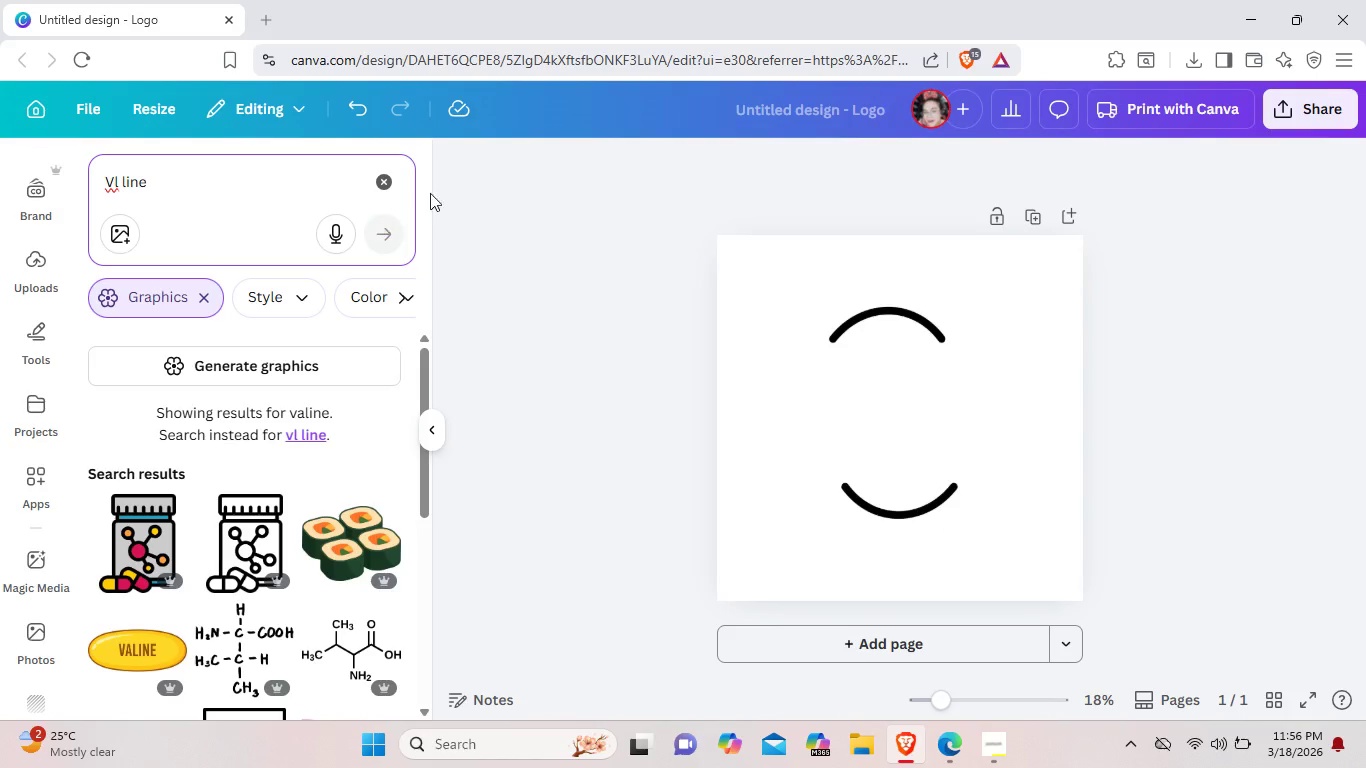 
scroll: coordinate [280, 356], scroll_direction: down, amount: 10.0
 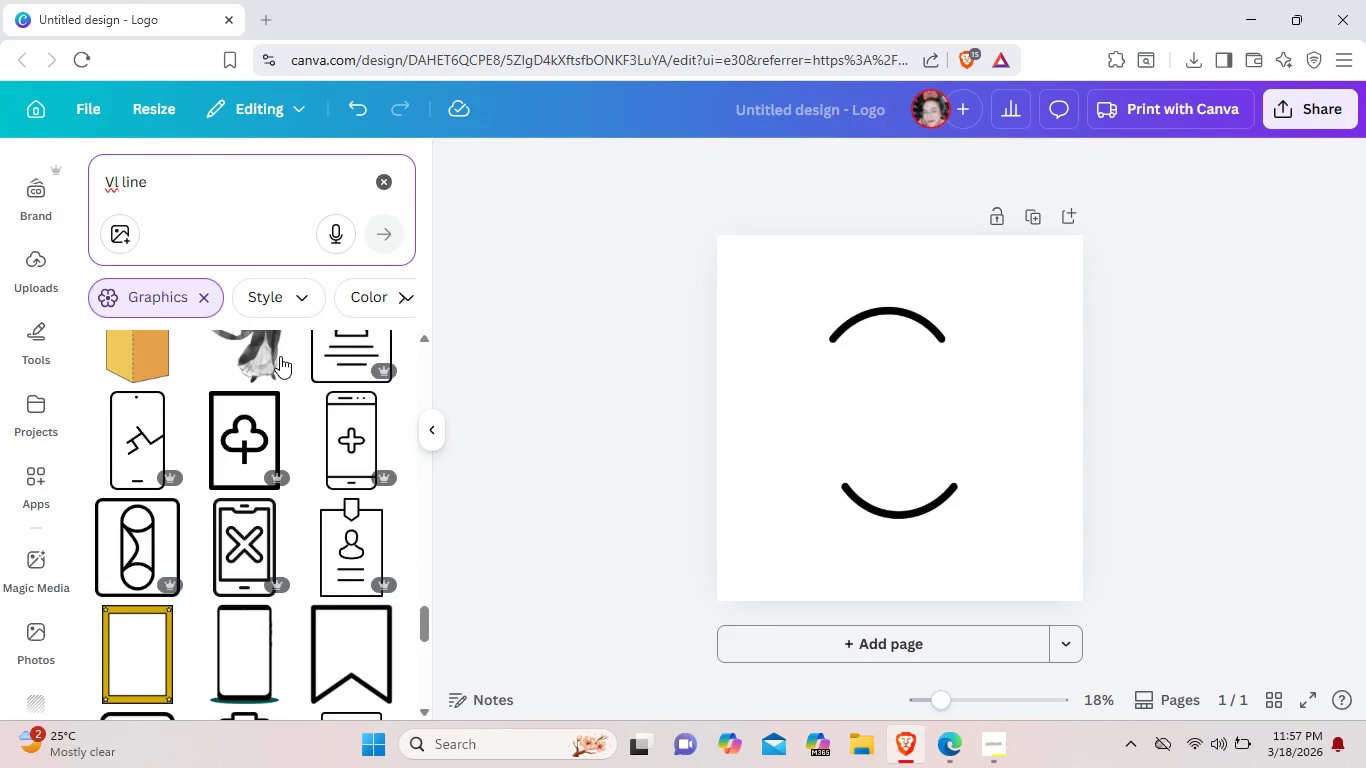 
scroll: coordinate [280, 356], scroll_direction: down, amount: 2.0
 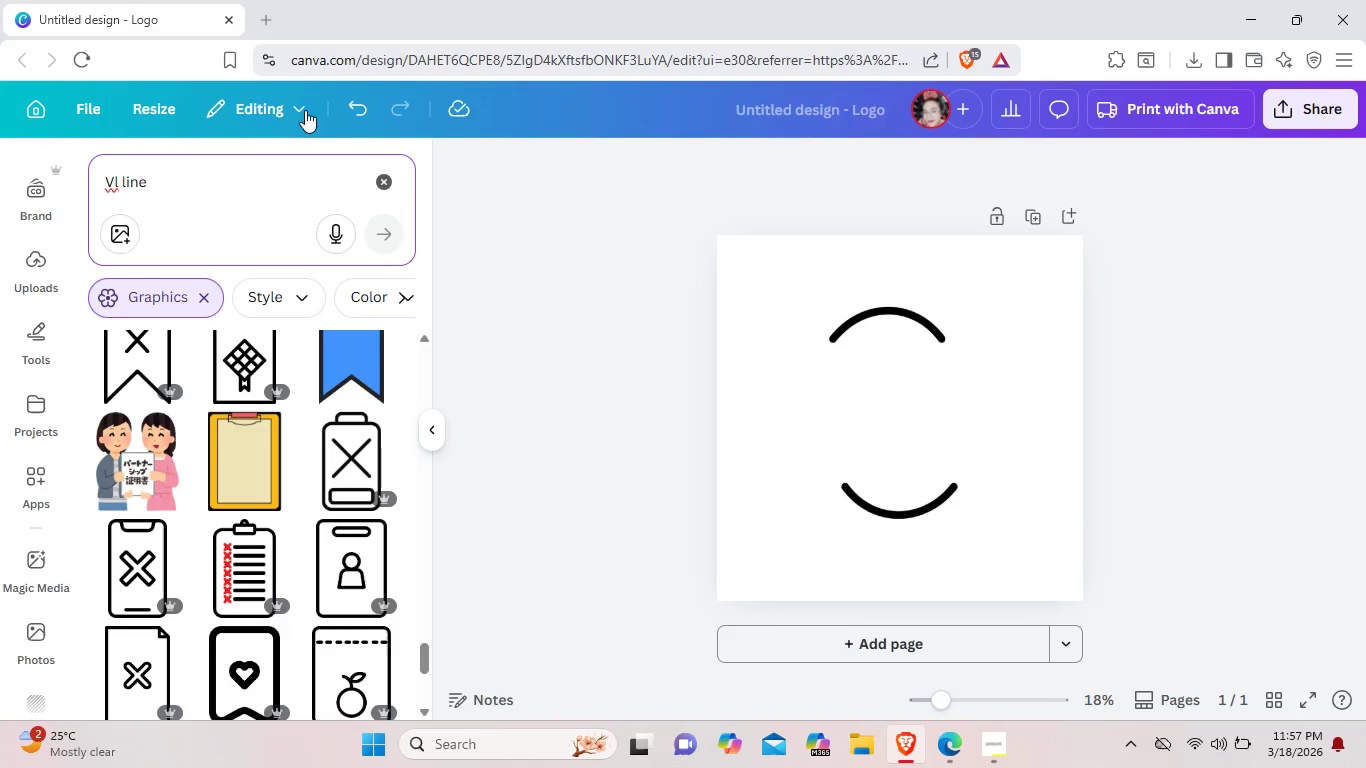 
left_click([381, 186])
 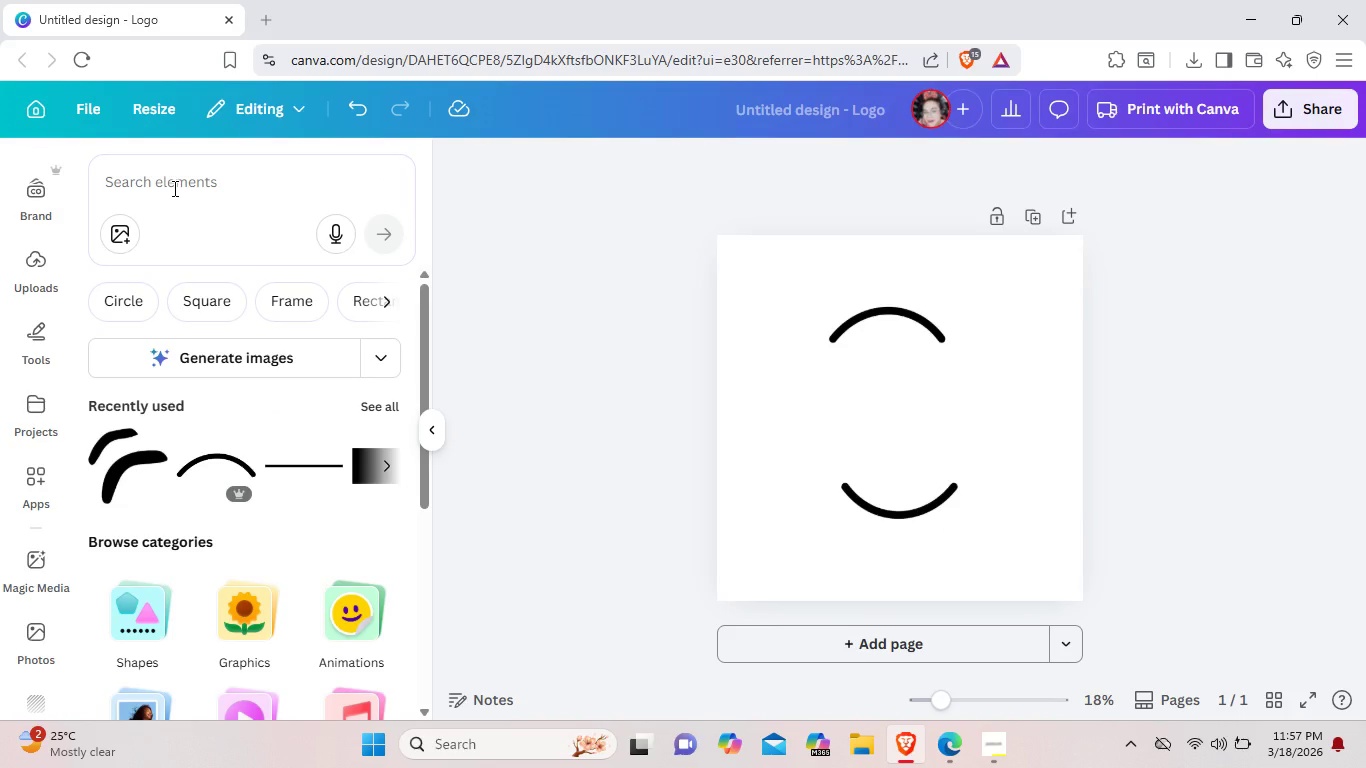 
wait(8.56)
 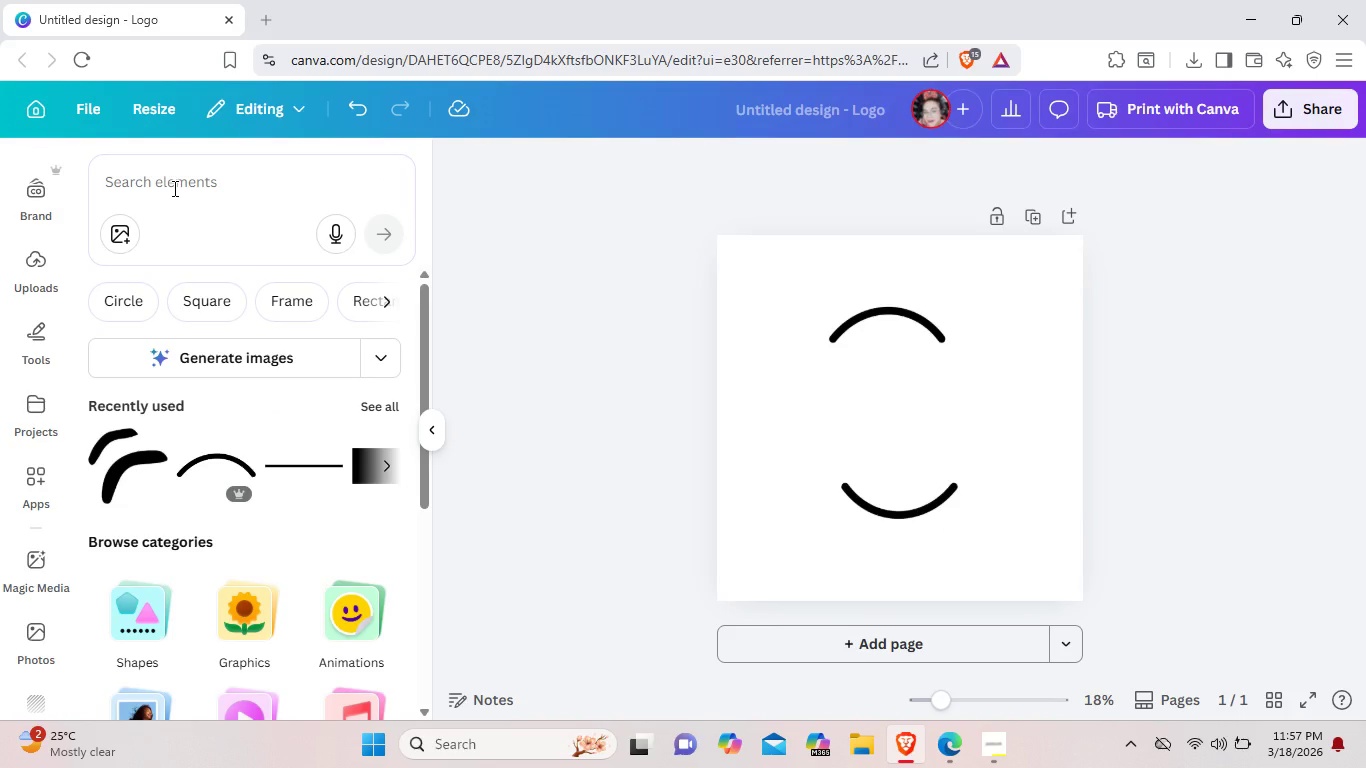 
scroll: coordinate [171, 187], scroll_direction: down, amount: 3.0
 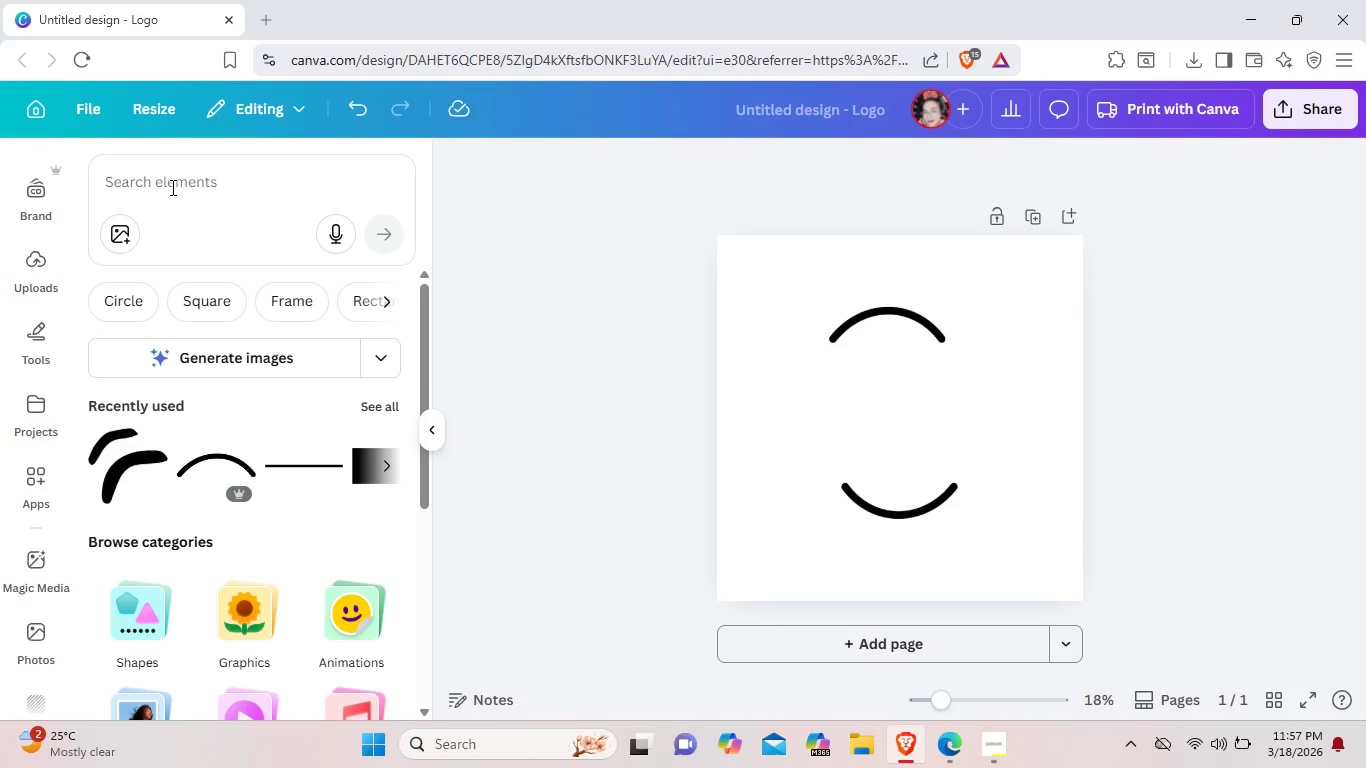 
wait(20.31)
 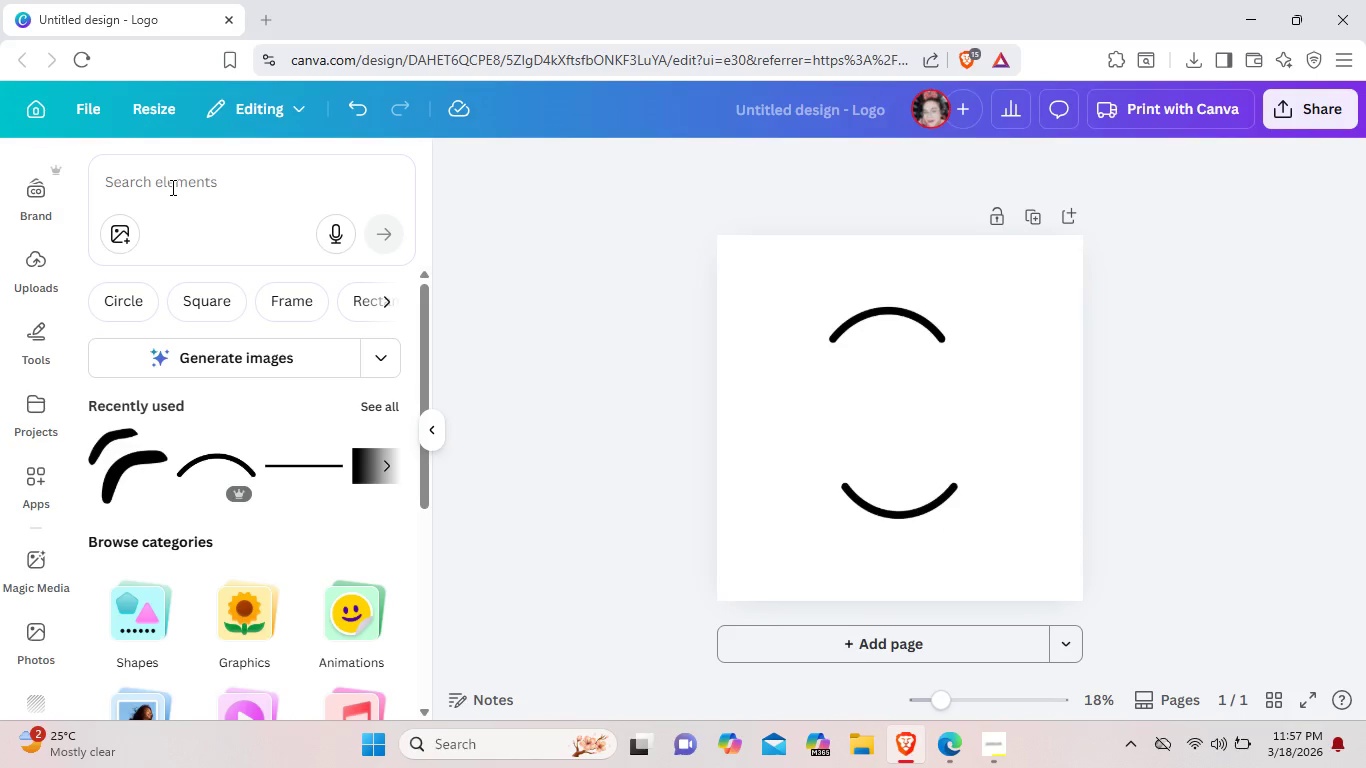 
scroll: coordinate [317, 406], scroll_direction: up, amount: 2.0
 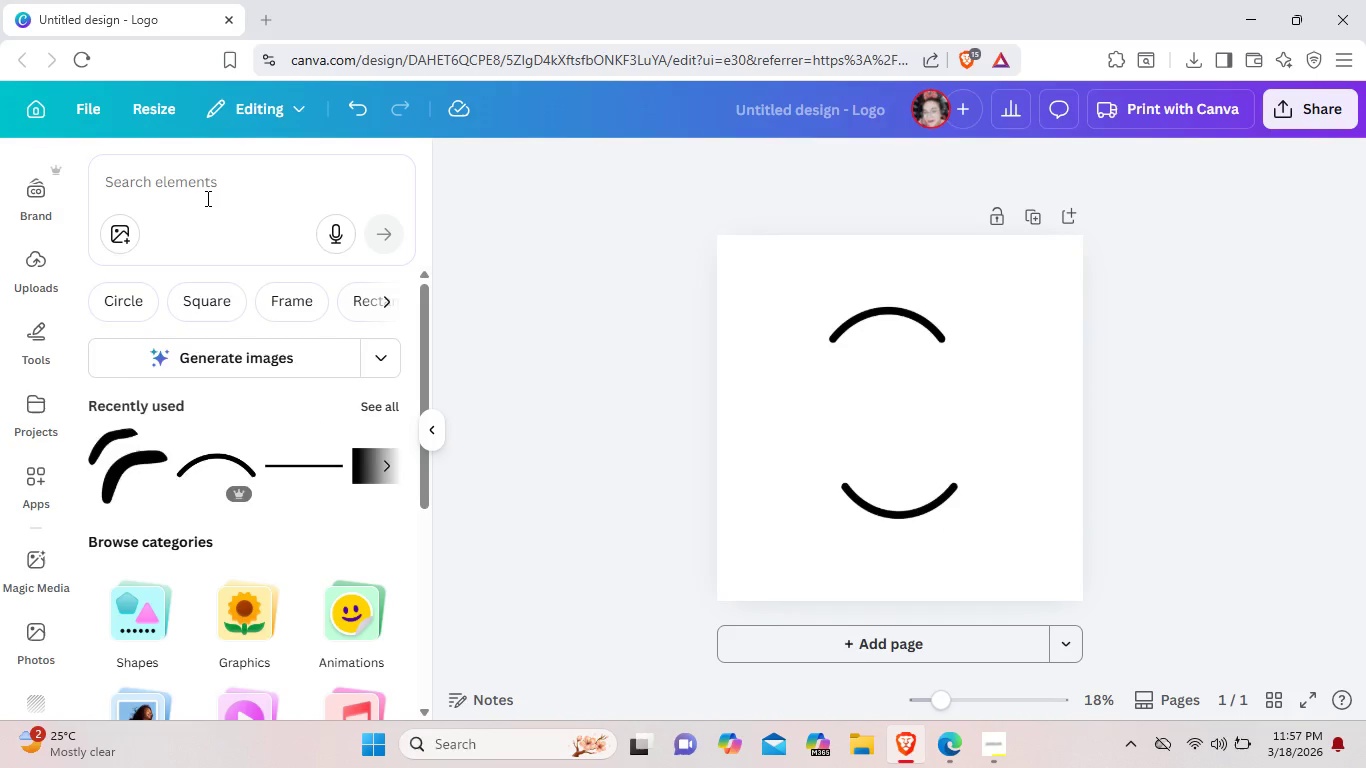 
left_click([206, 198])
 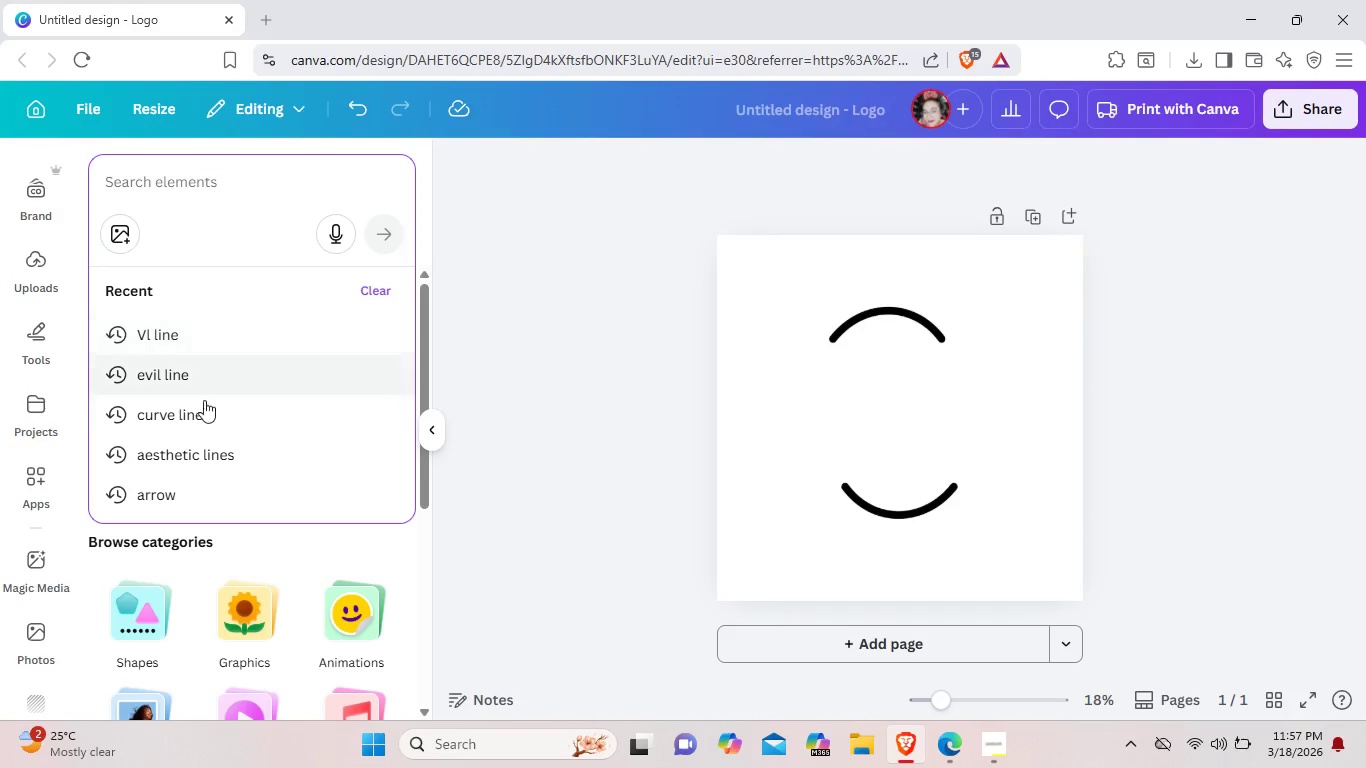 
left_click([207, 426])
 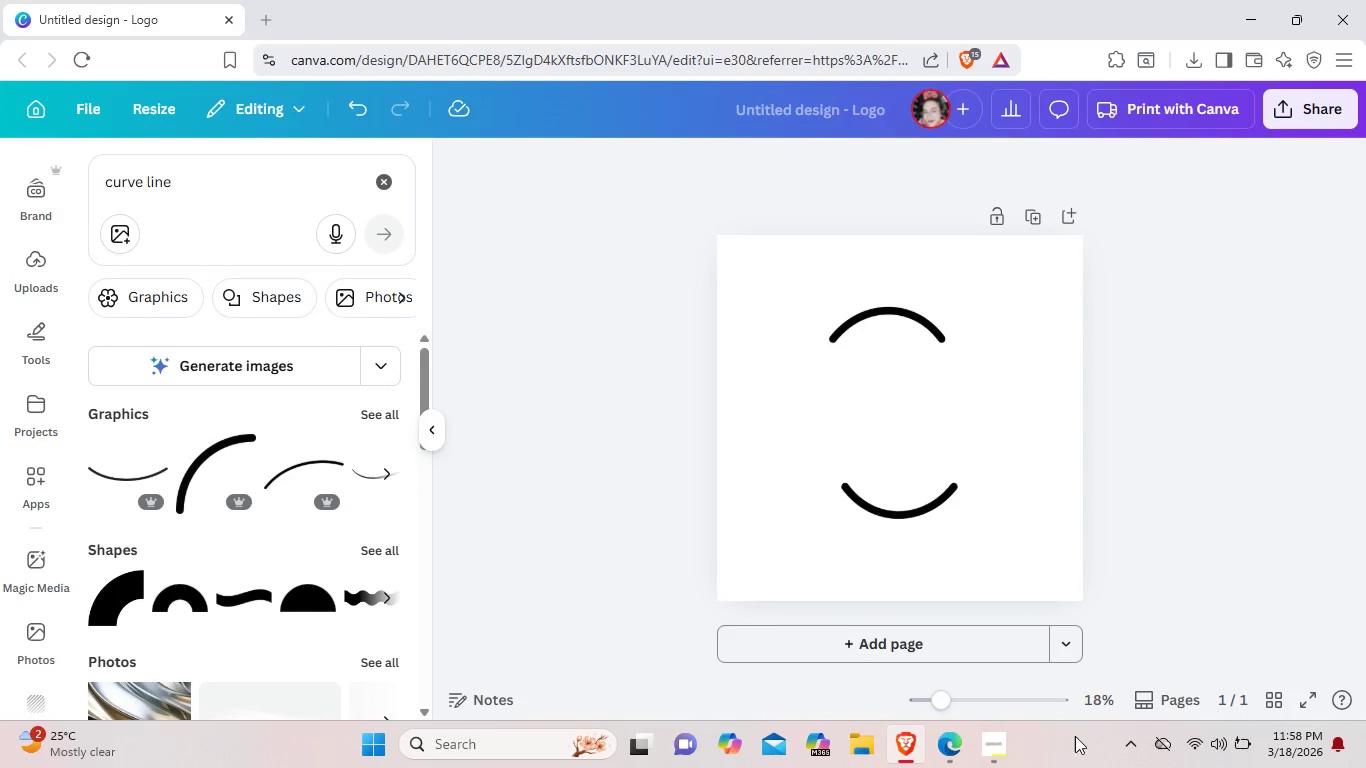 
left_click([1007, 751])